 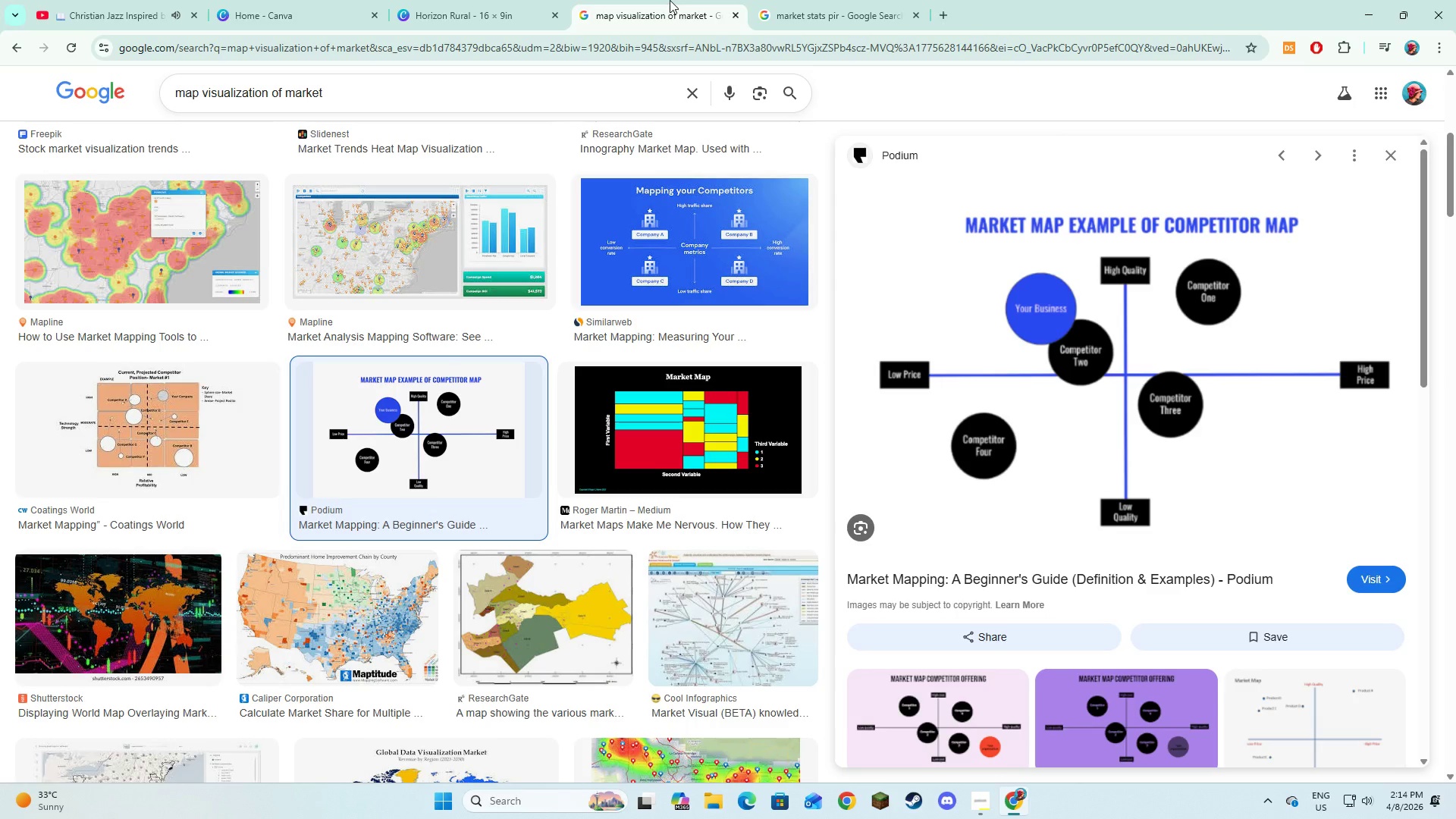 
left_click([456, 0])
 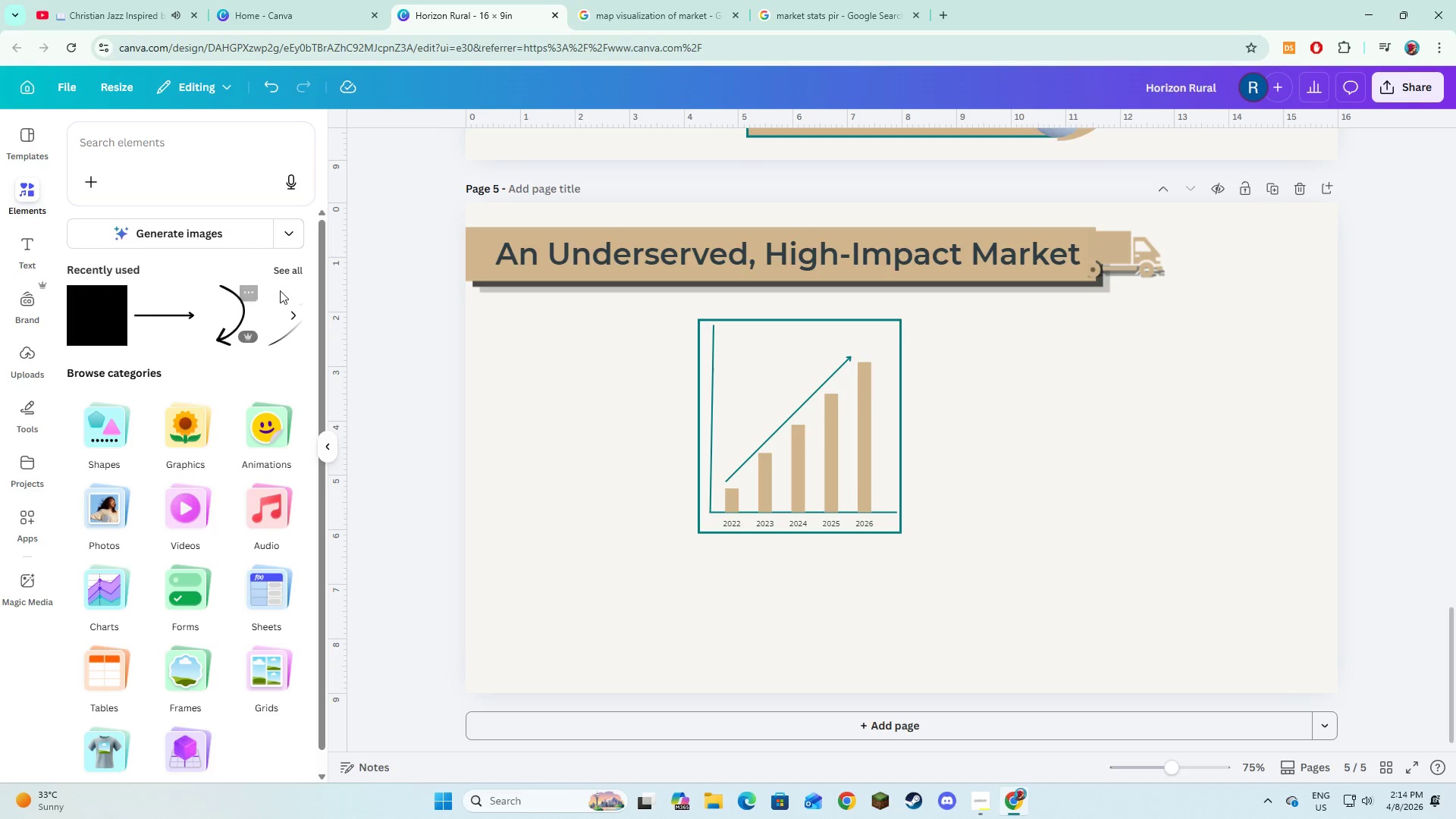 
scroll: coordinate [267, 356], scroll_direction: up, amount: 2.0
 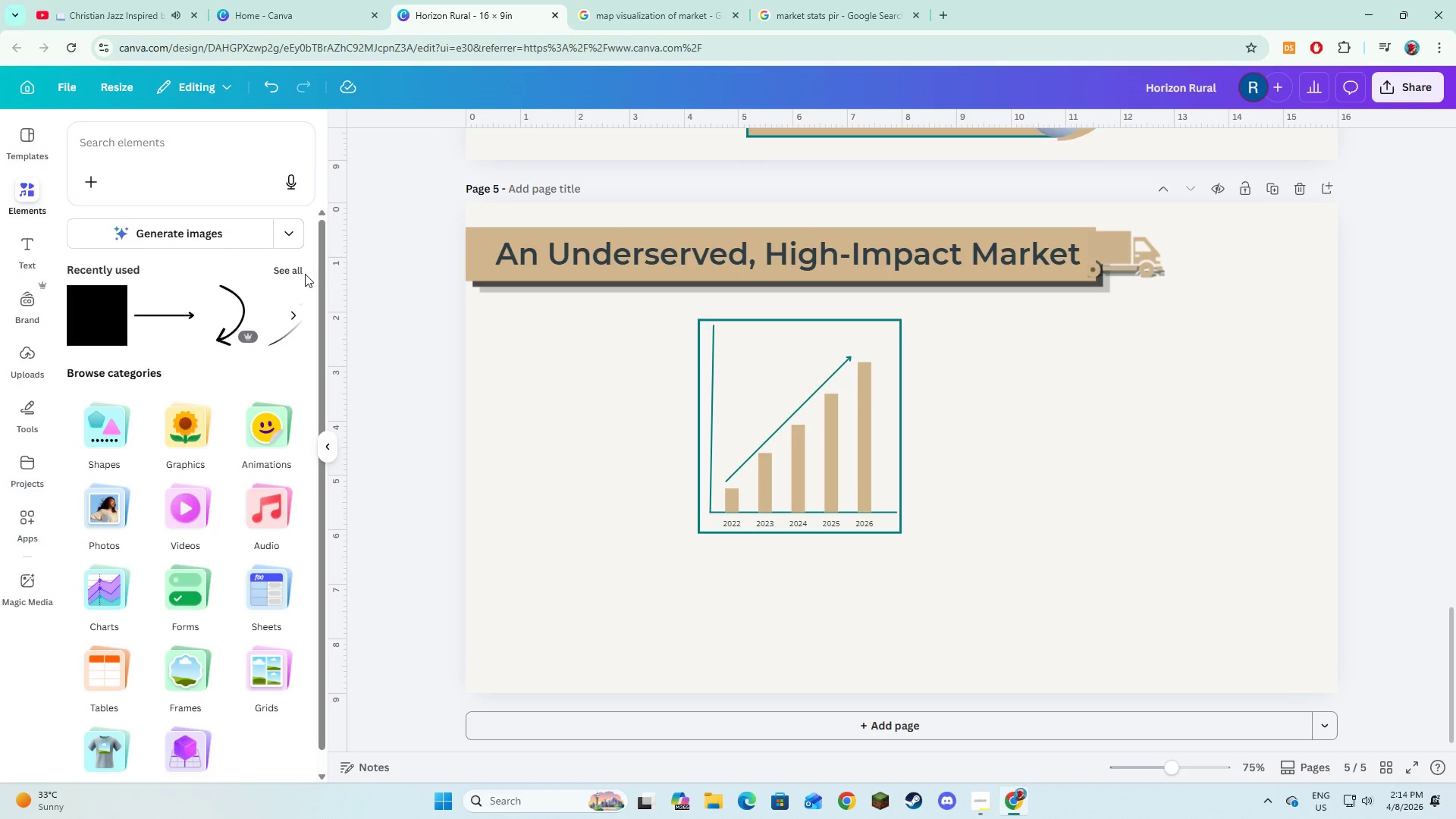 
left_click([304, 273])
 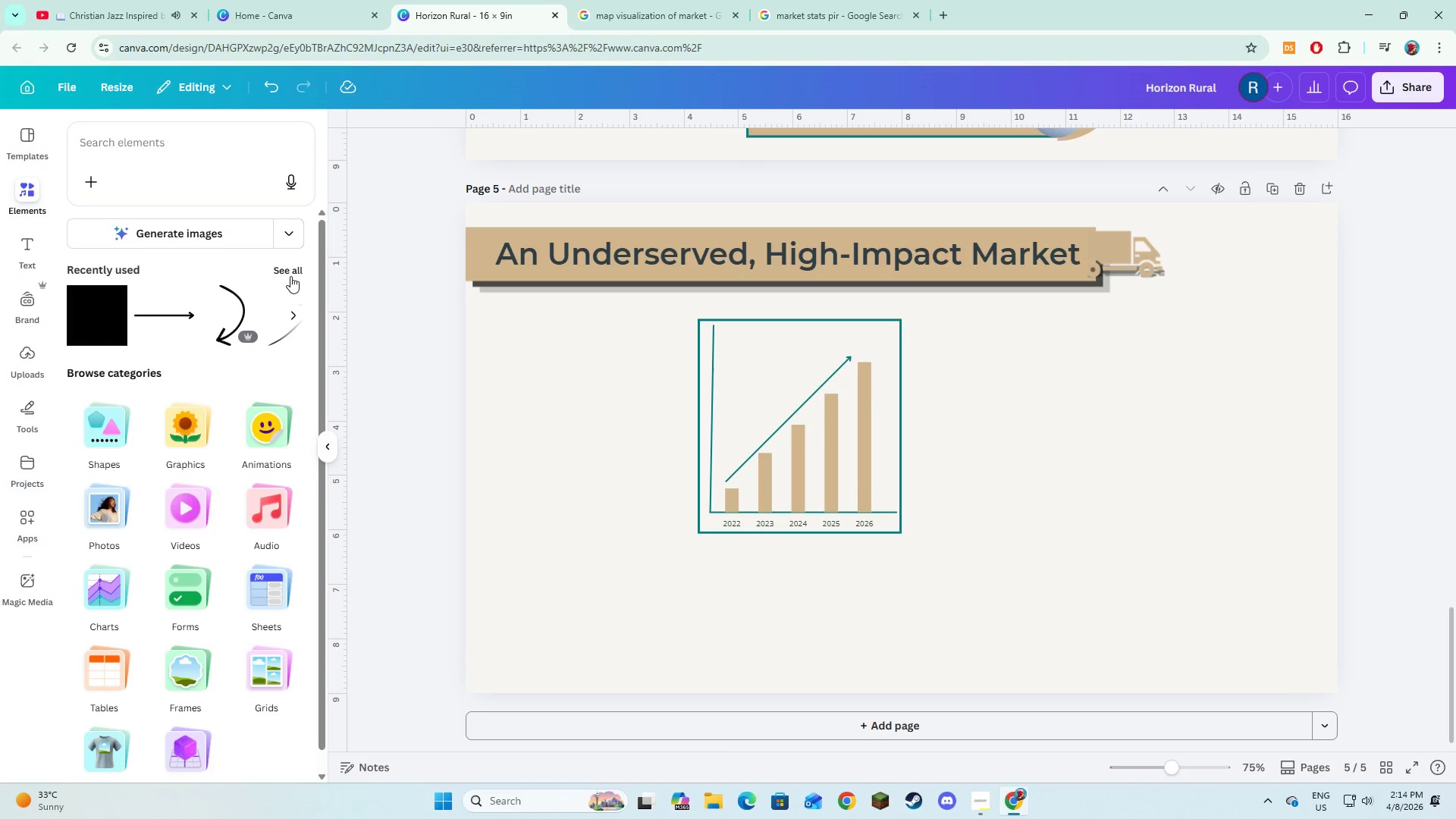 
left_click([292, 275])
 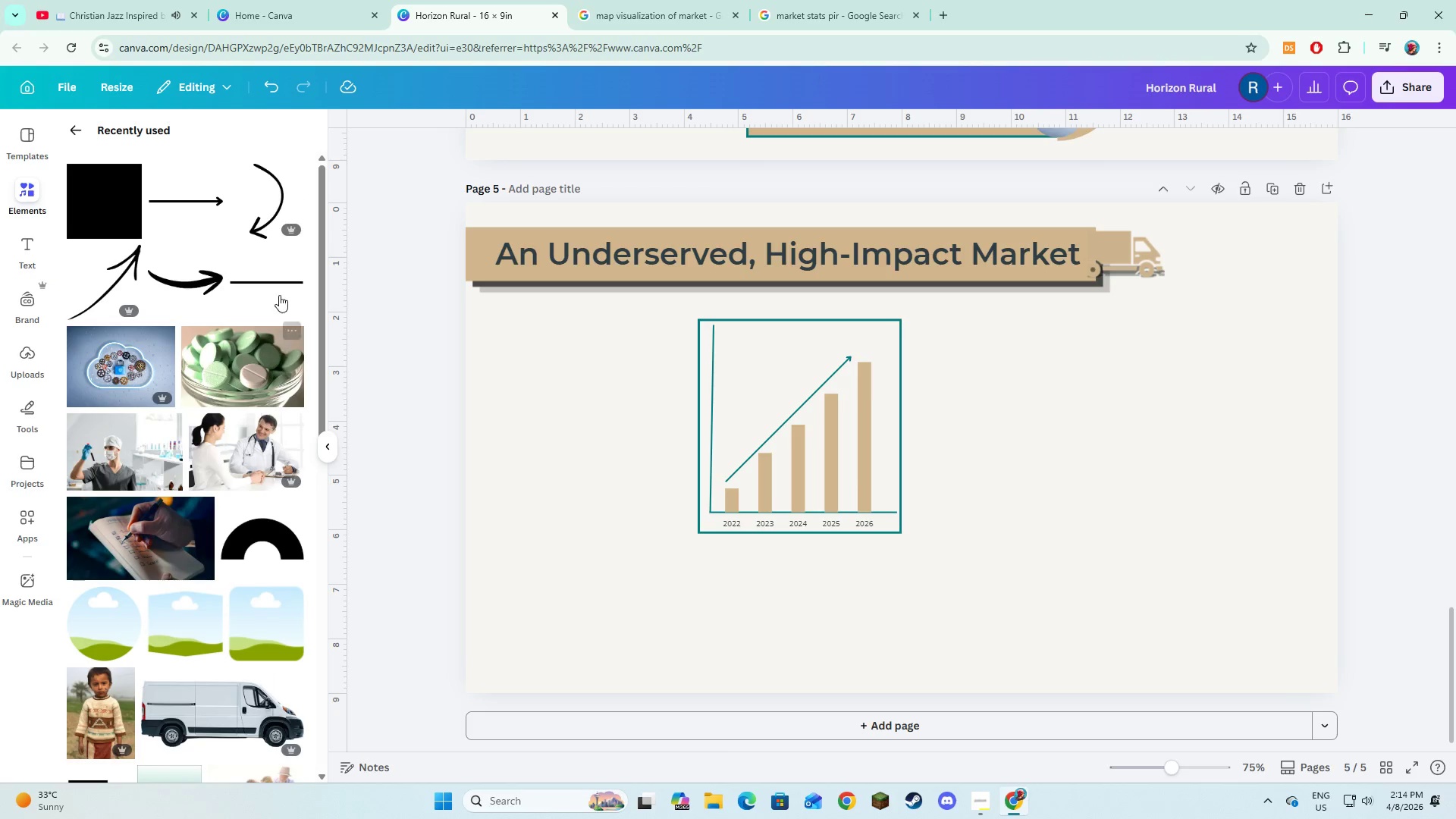 
left_click([274, 281])
 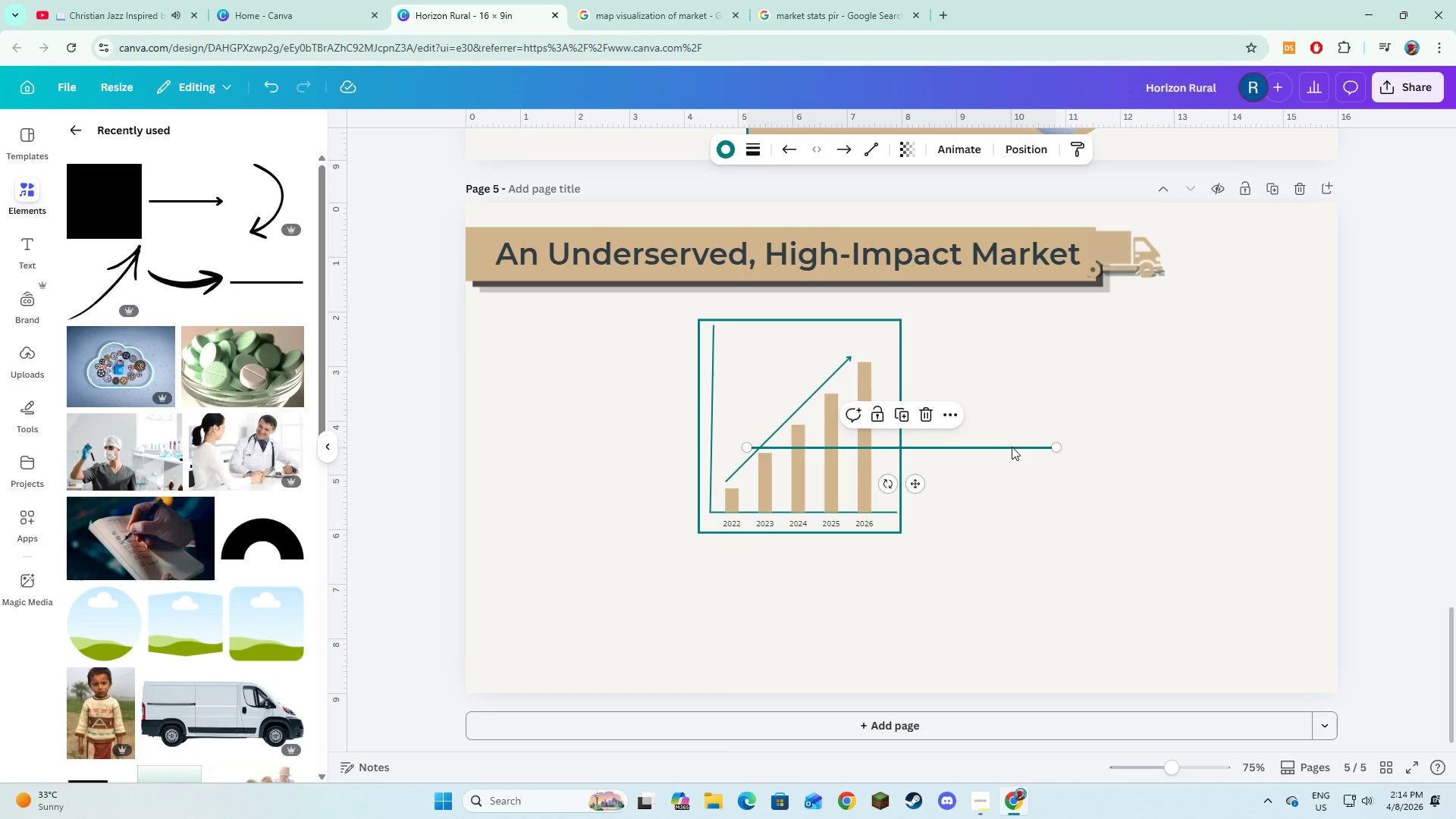 
left_click_drag(start_coordinate=[1008, 447], to_coordinate=[1213, 447])
 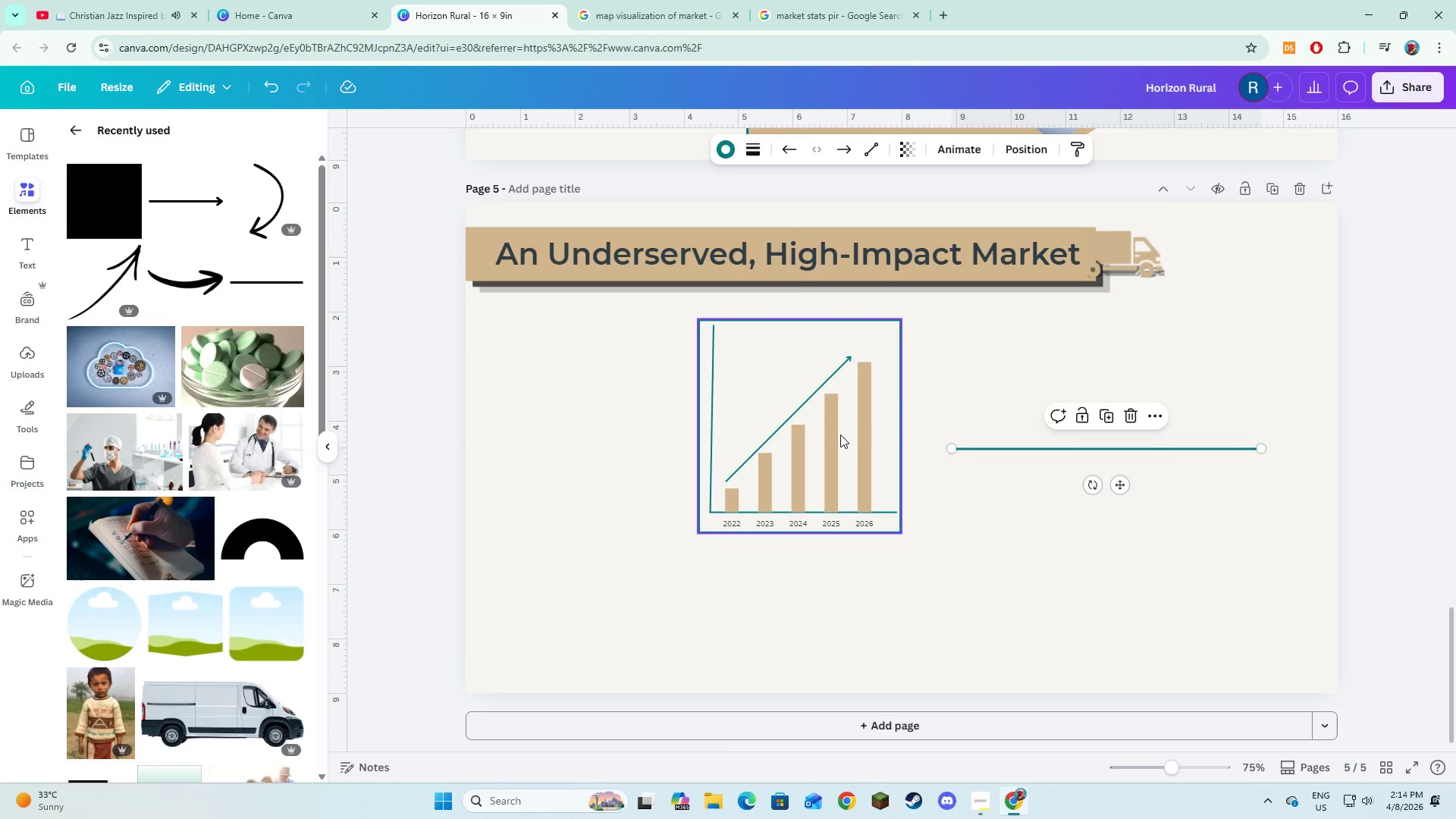 
left_click([839, 434])
 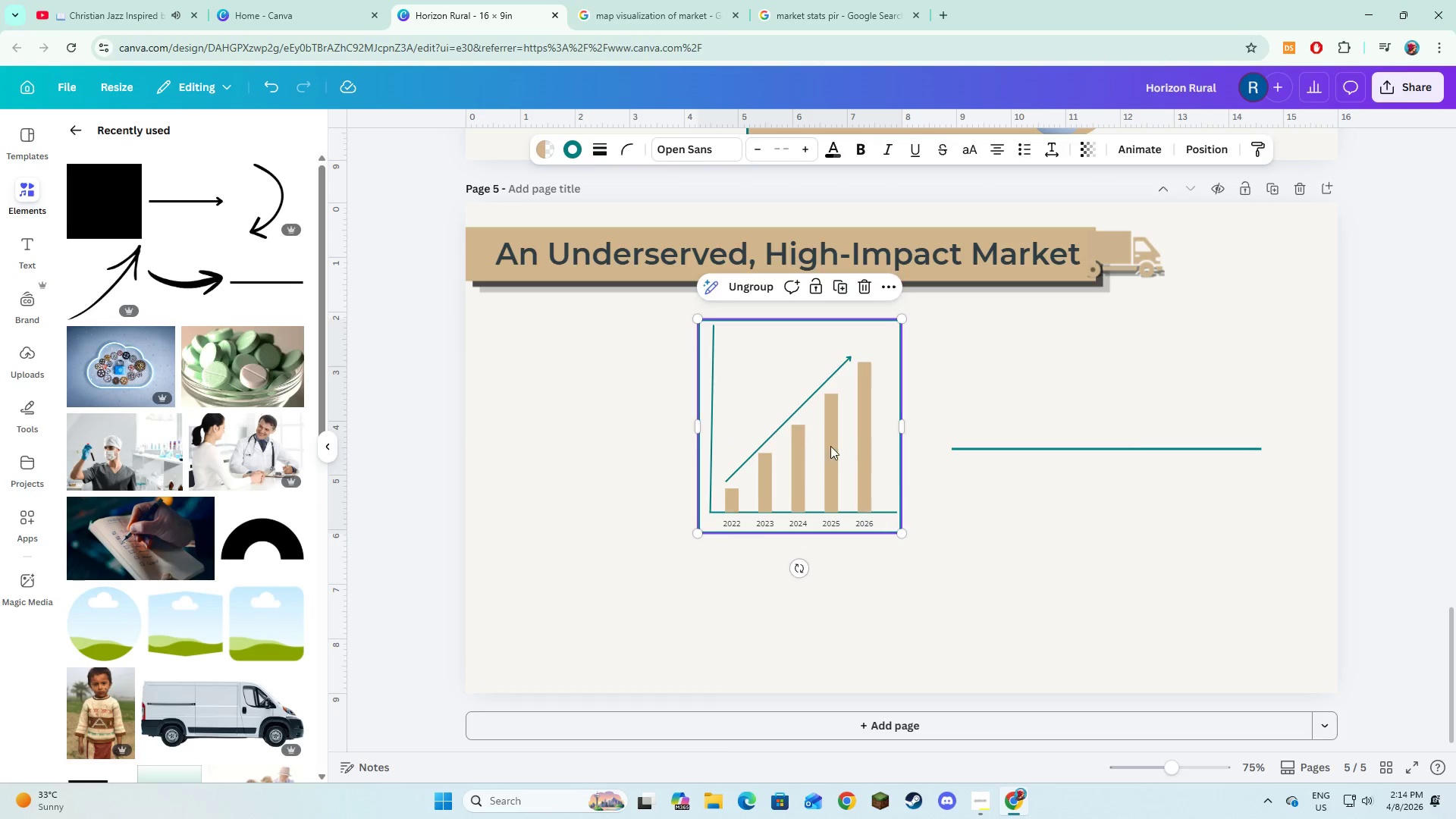 
left_click_drag(start_coordinate=[851, 442], to_coordinate=[803, 450])
 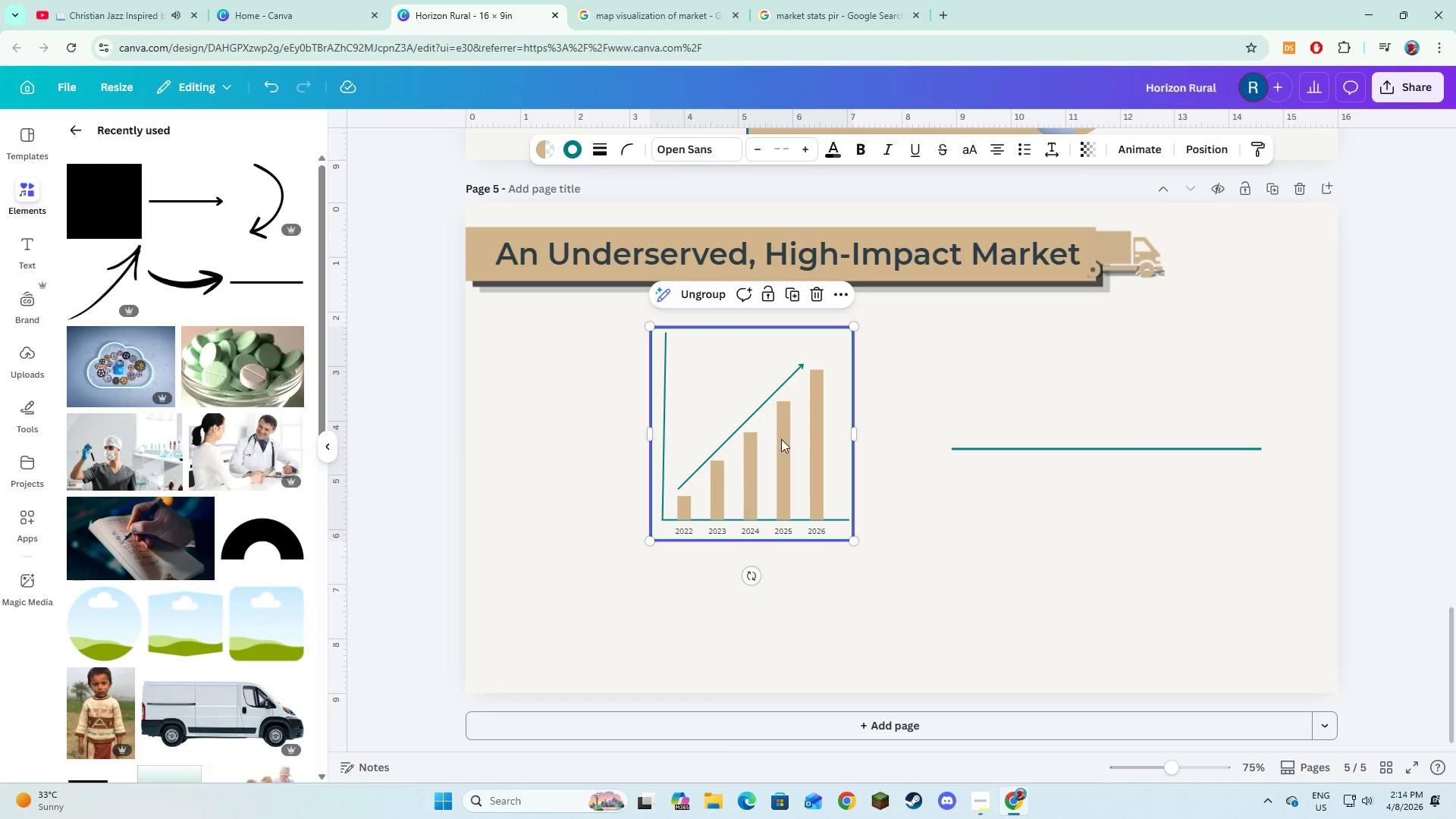 
left_click_drag(start_coordinate=[781, 439], to_coordinate=[689, 455])
 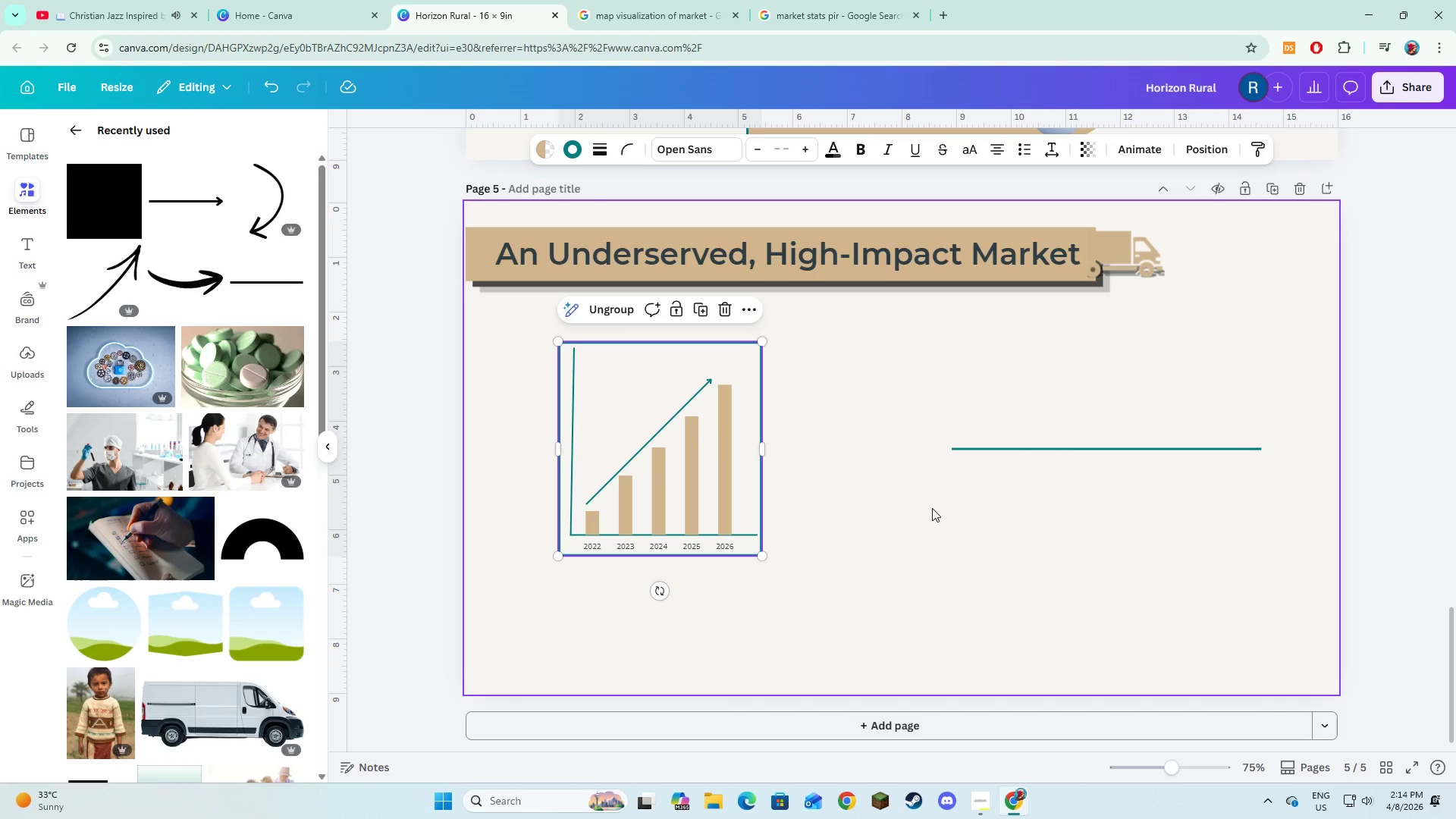 
left_click_drag(start_coordinate=[1054, 446], to_coordinate=[1020, 447])
 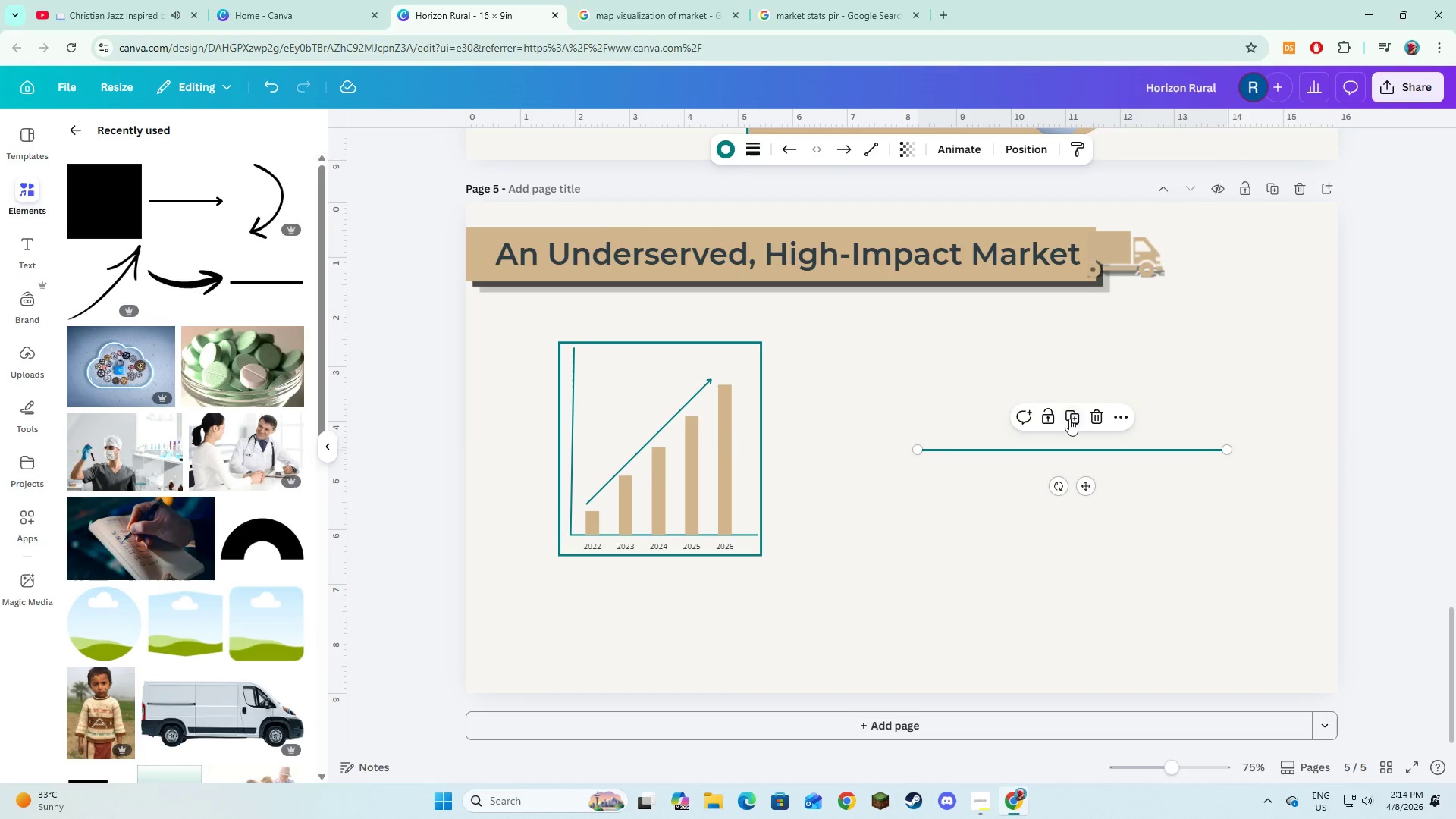 
left_click([1069, 418])
 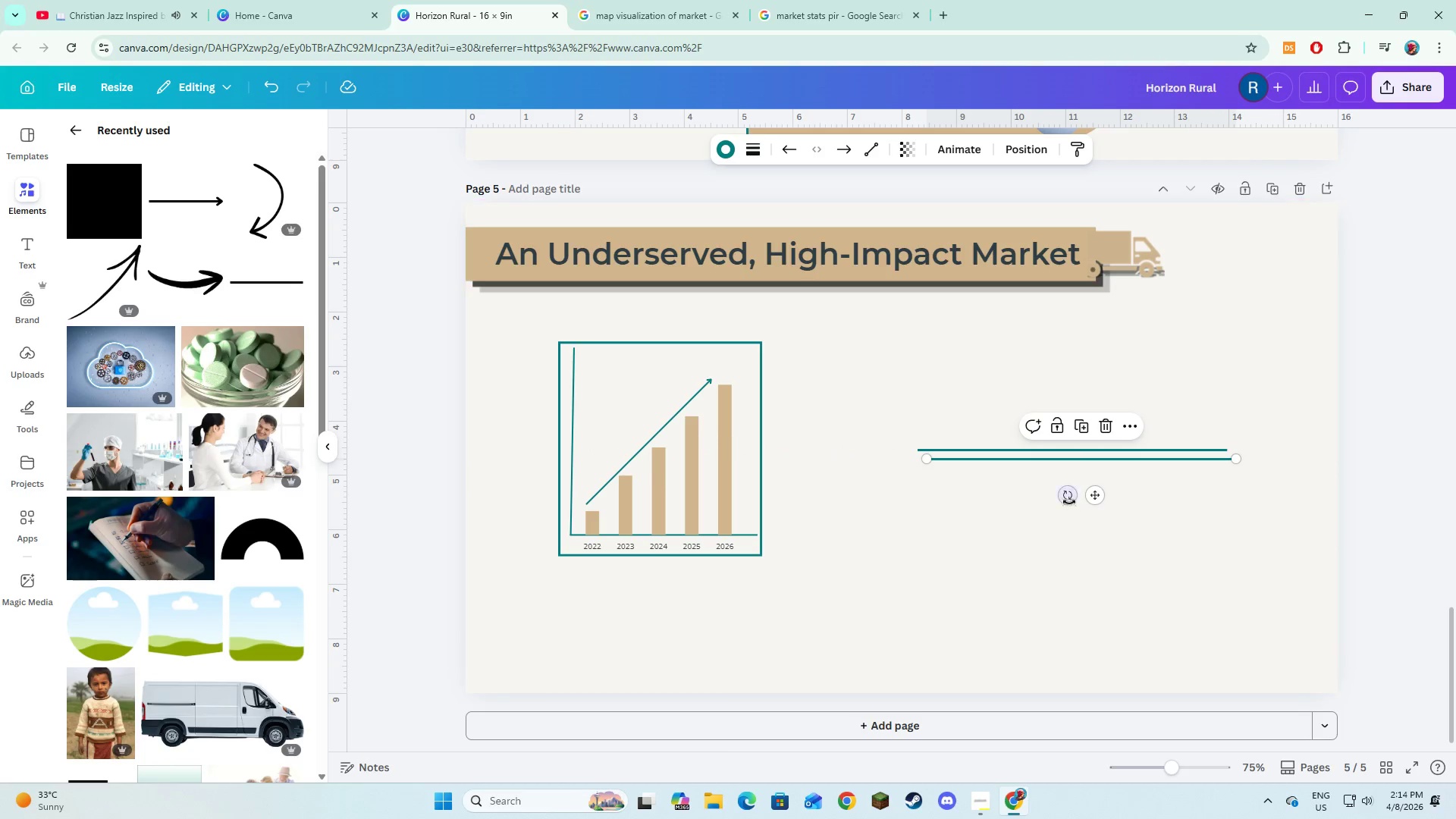 
left_click_drag(start_coordinate=[1067, 498], to_coordinate=[1102, 459])
 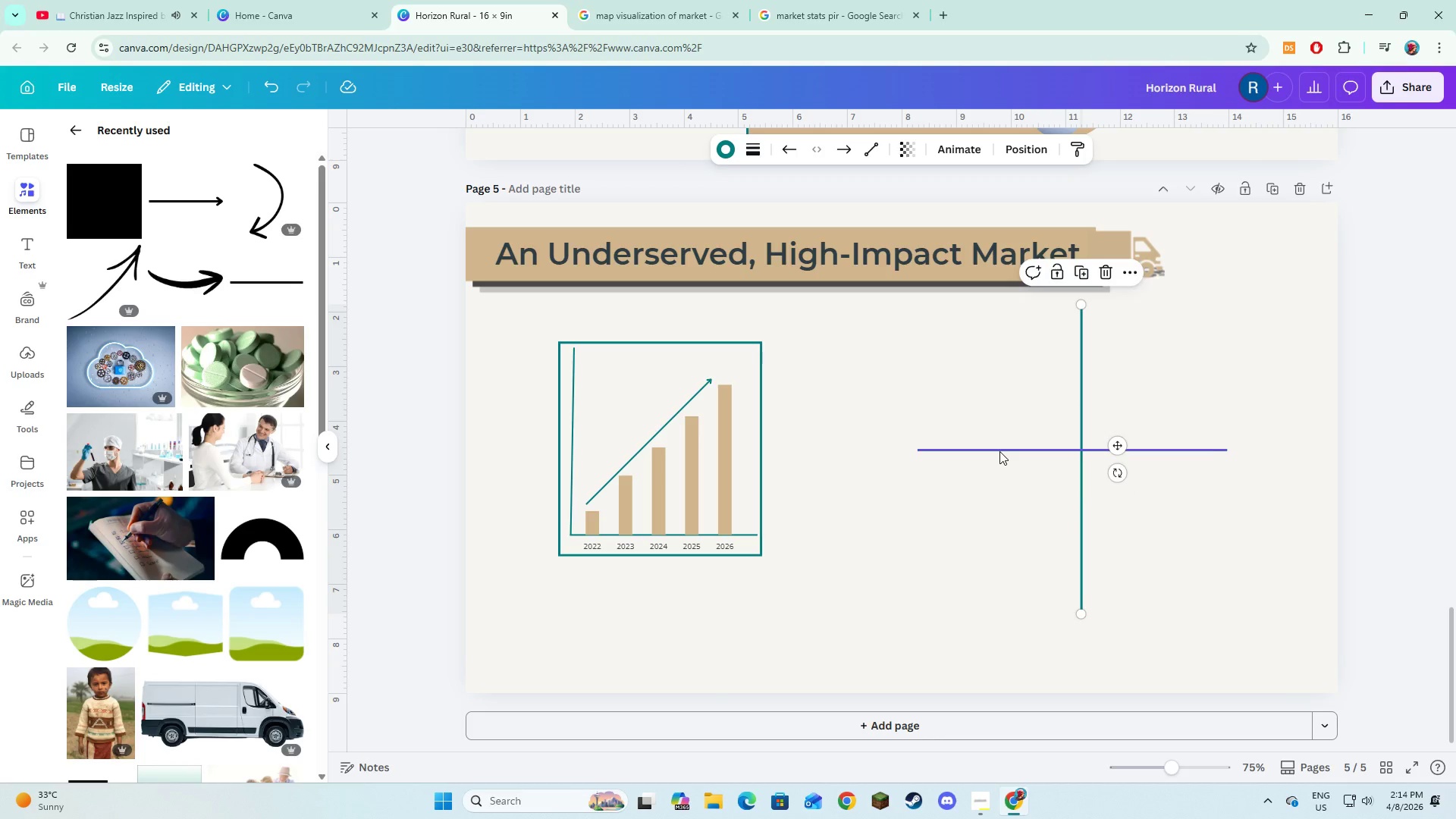 
left_click_drag(start_coordinate=[999, 451], to_coordinate=[1012, 453])
 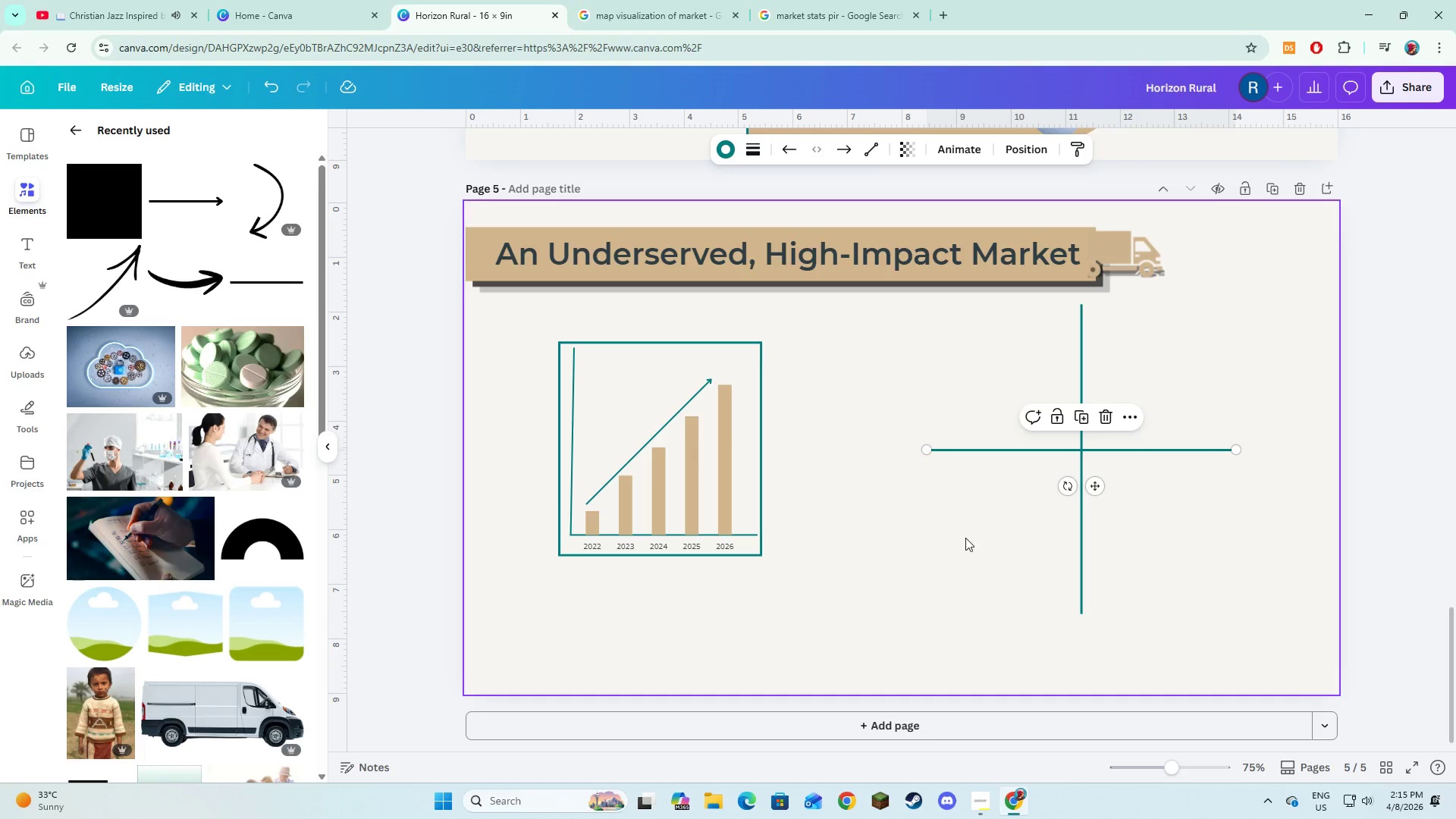 
left_click([965, 538])
 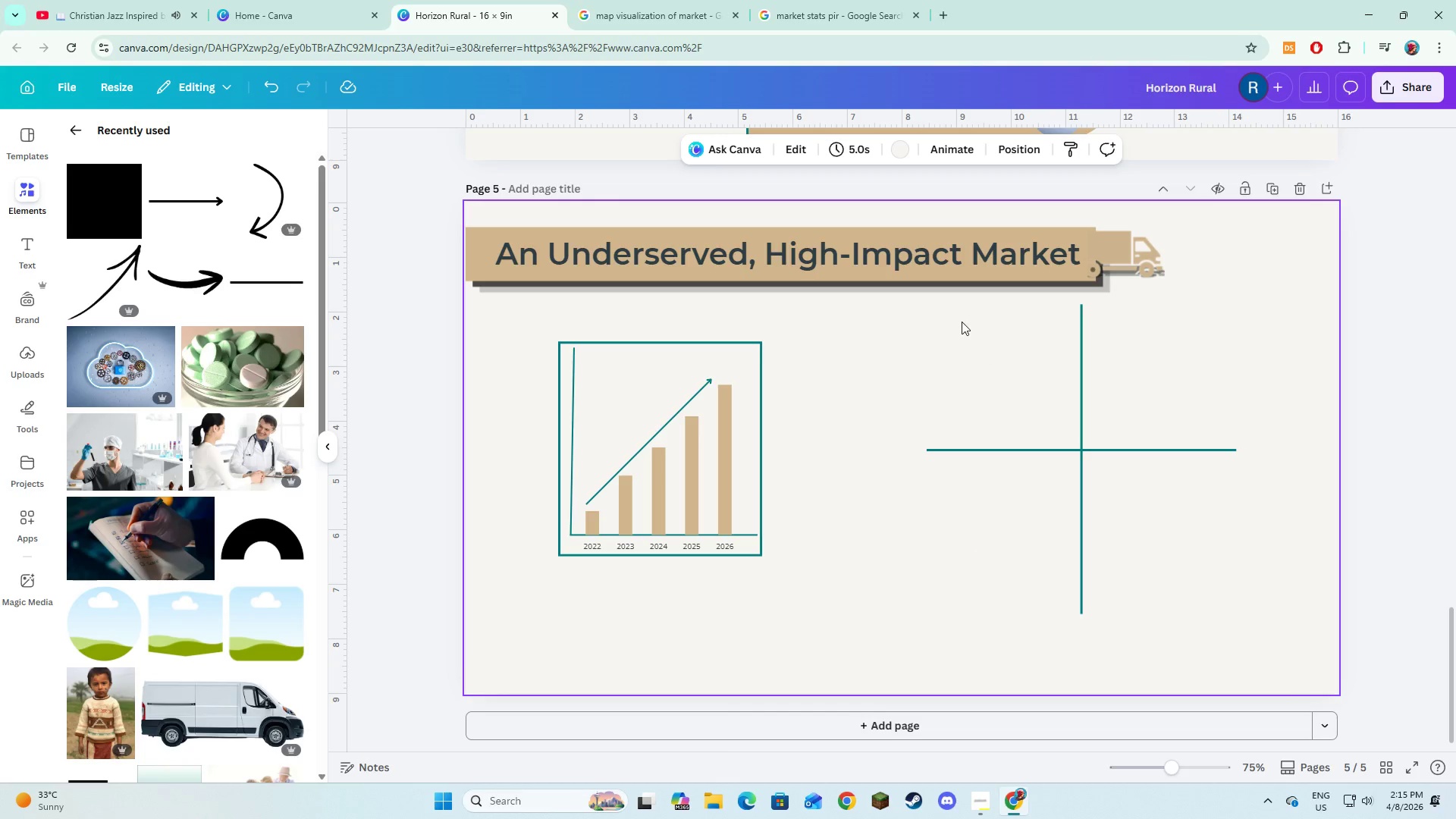 
left_click_drag(start_coordinate=[957, 319], to_coordinate=[1191, 598])
 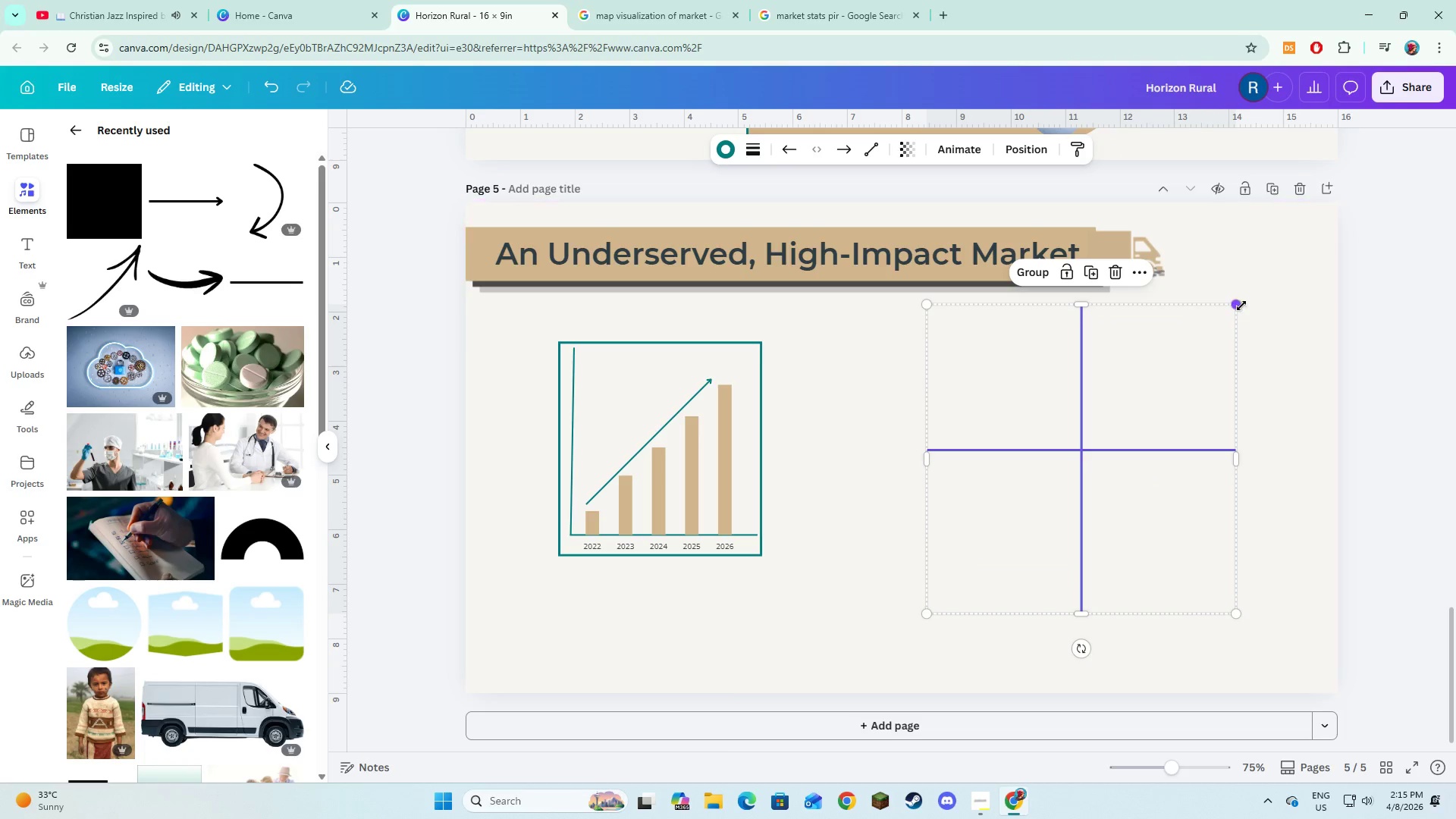 
left_click_drag(start_coordinate=[1241, 304], to_coordinate=[1188, 383])
 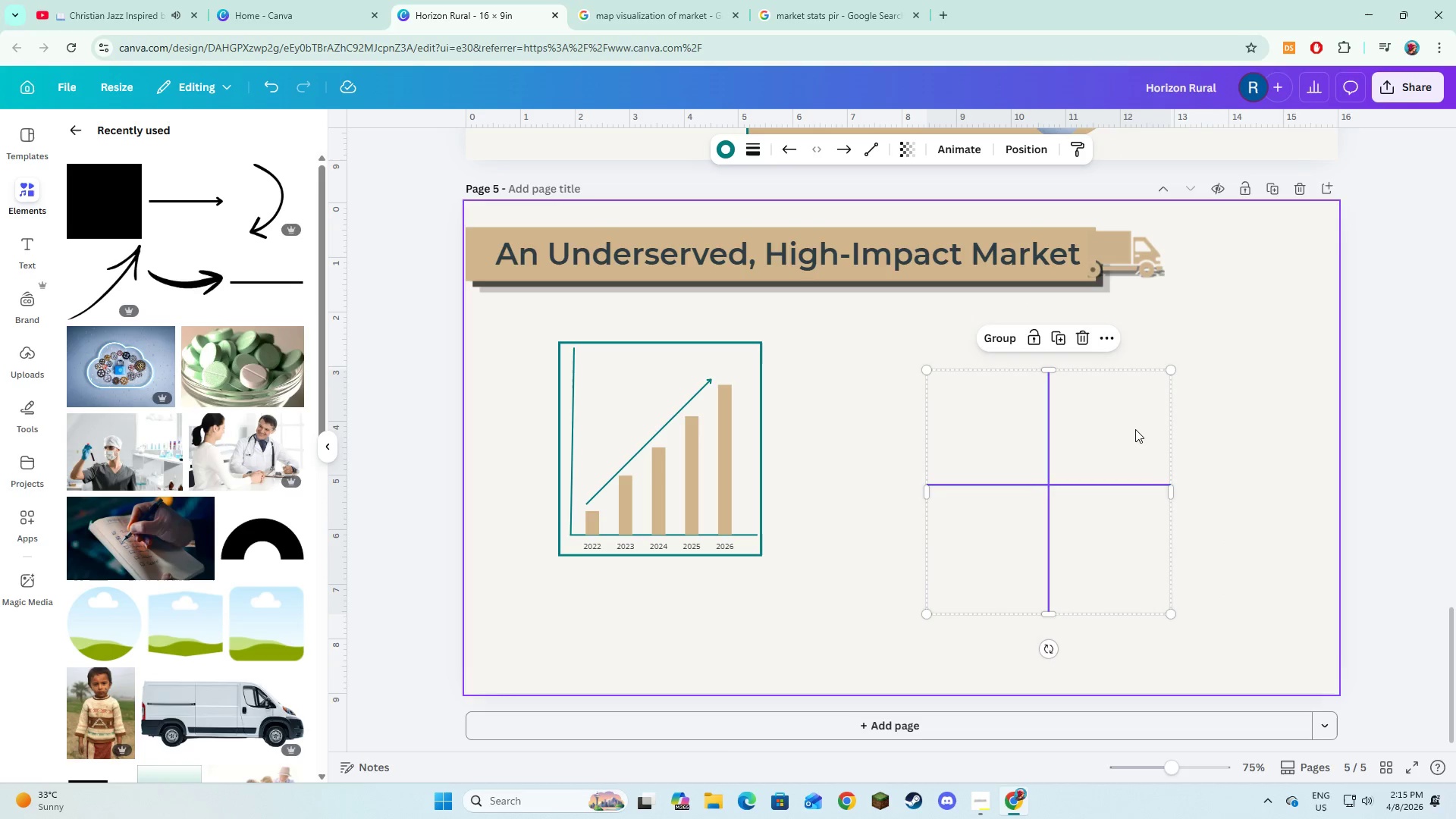 
left_click_drag(start_coordinate=[1135, 429], to_coordinate=[1167, 414])
 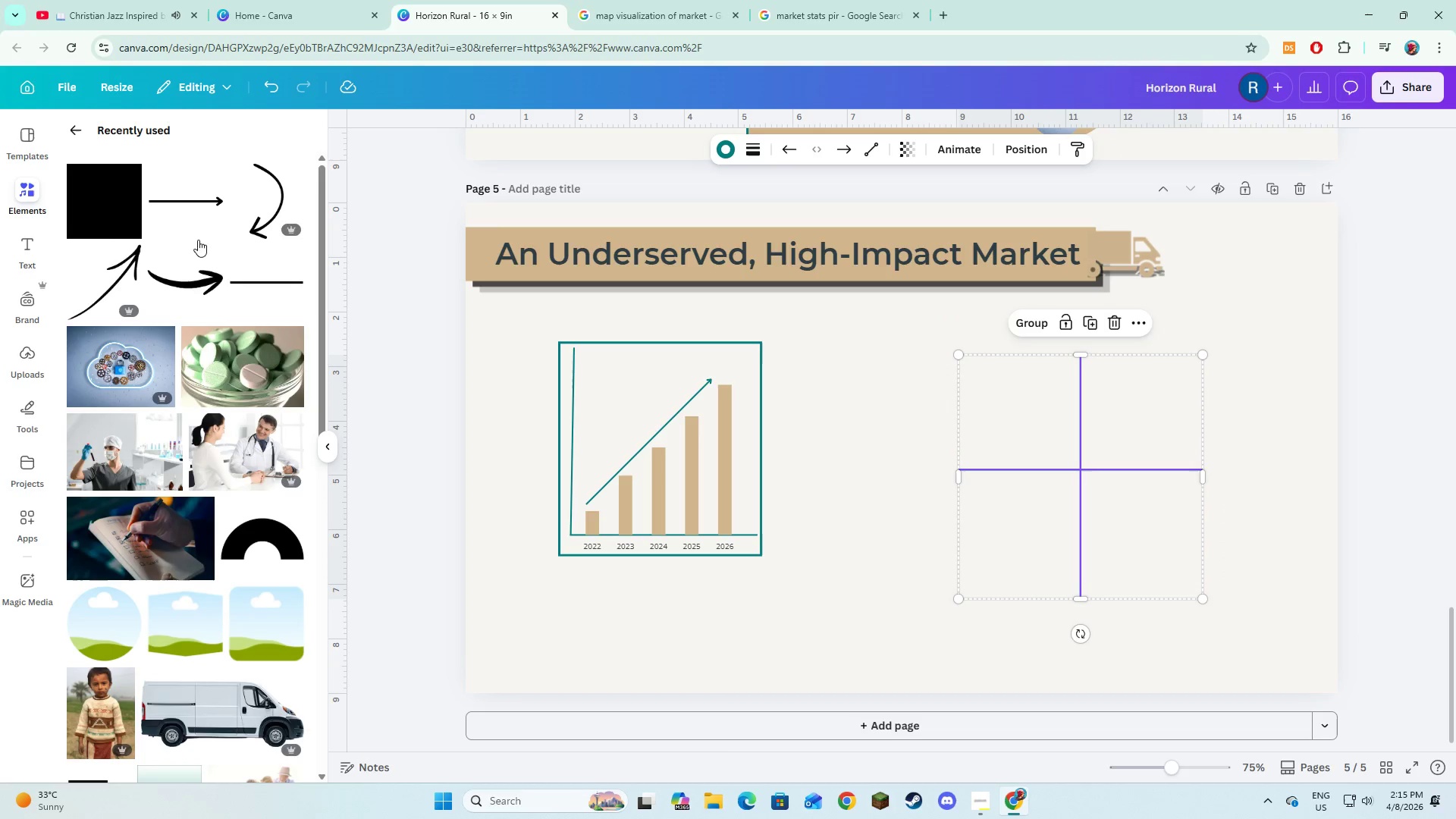 
left_click([118, 209])
 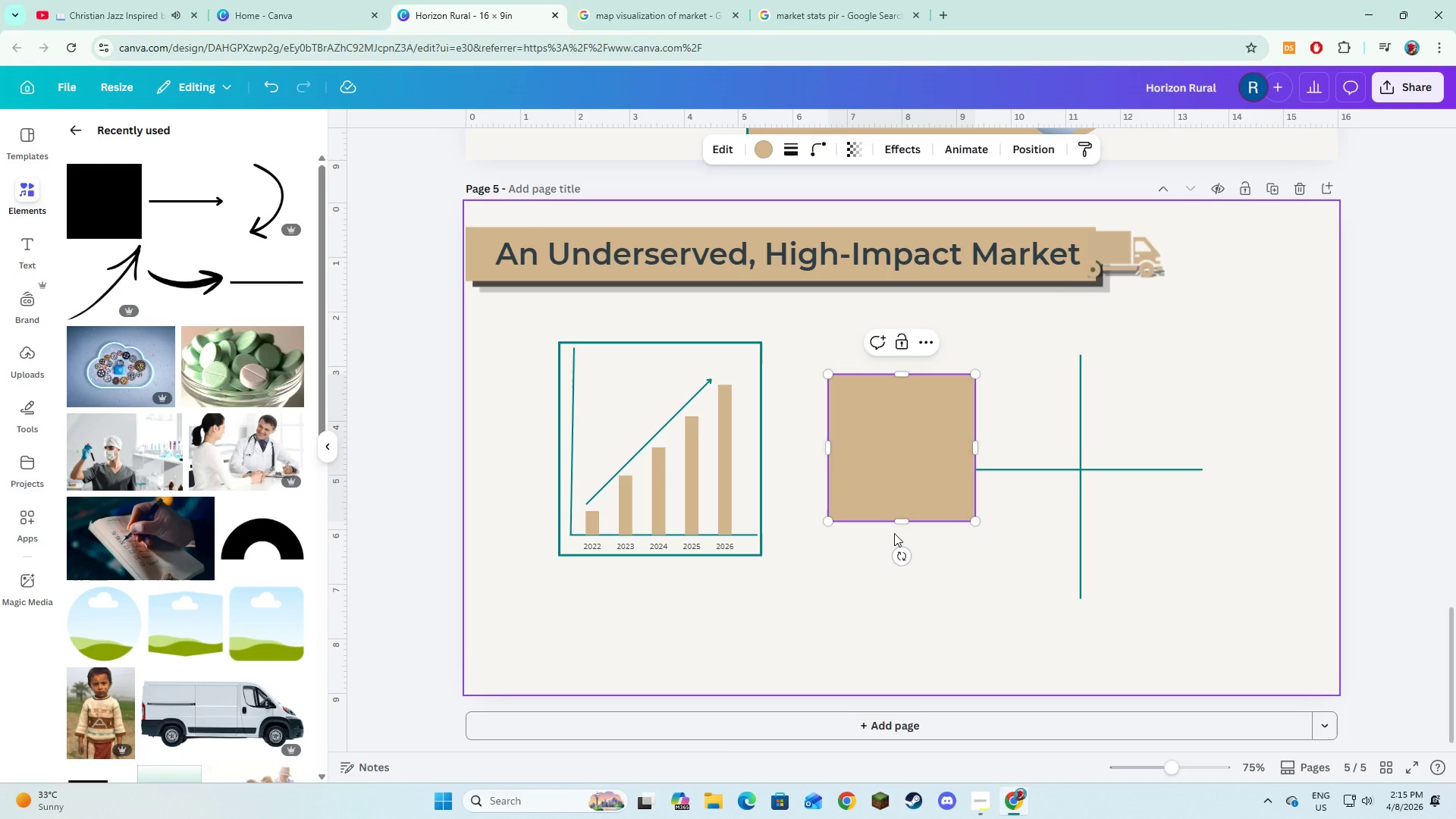 
double_click([894, 472])
 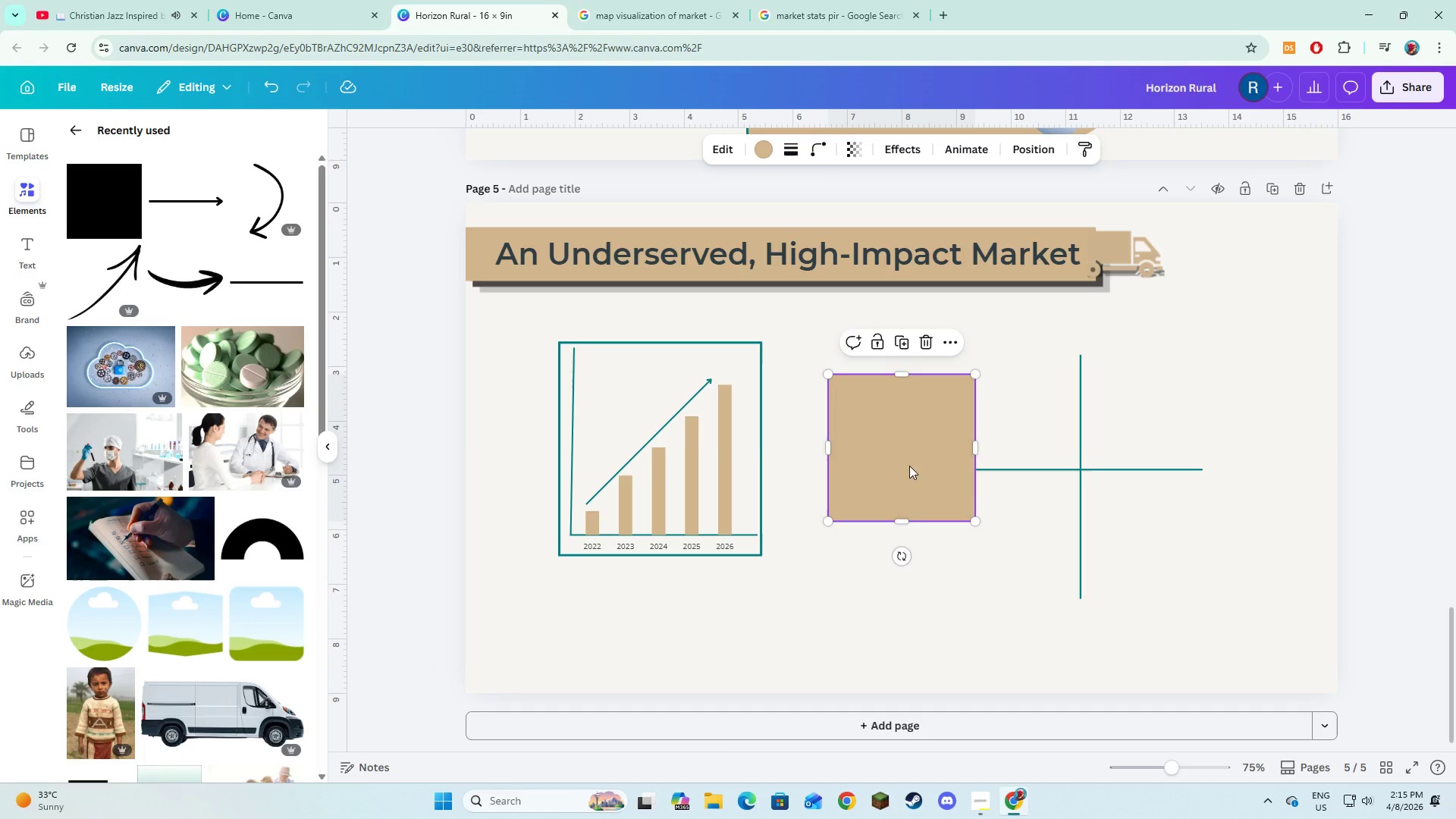 
left_click_drag(start_coordinate=[922, 469], to_coordinate=[905, 460])
 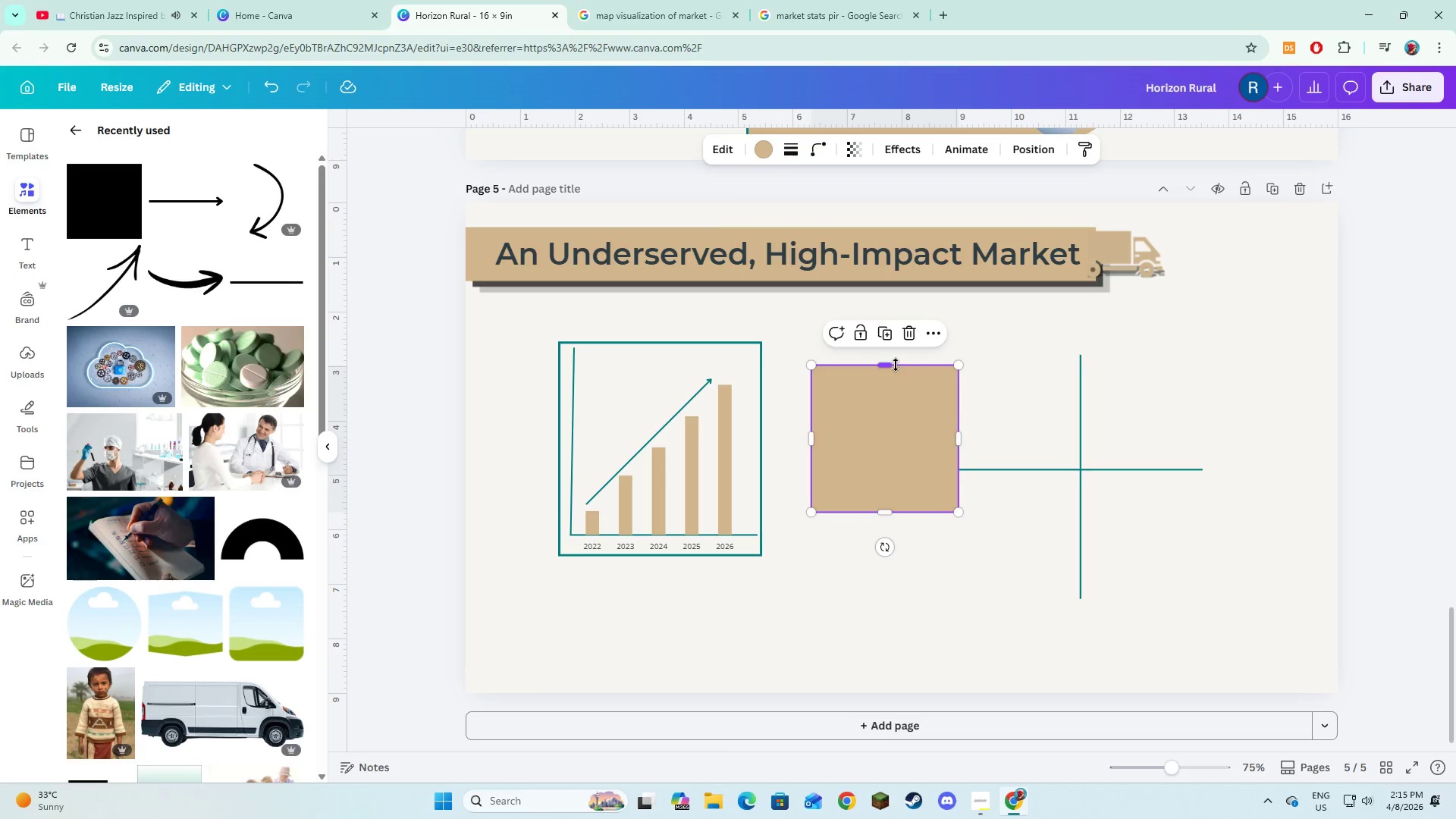 
left_click_drag(start_coordinate=[895, 365], to_coordinate=[900, 447])
 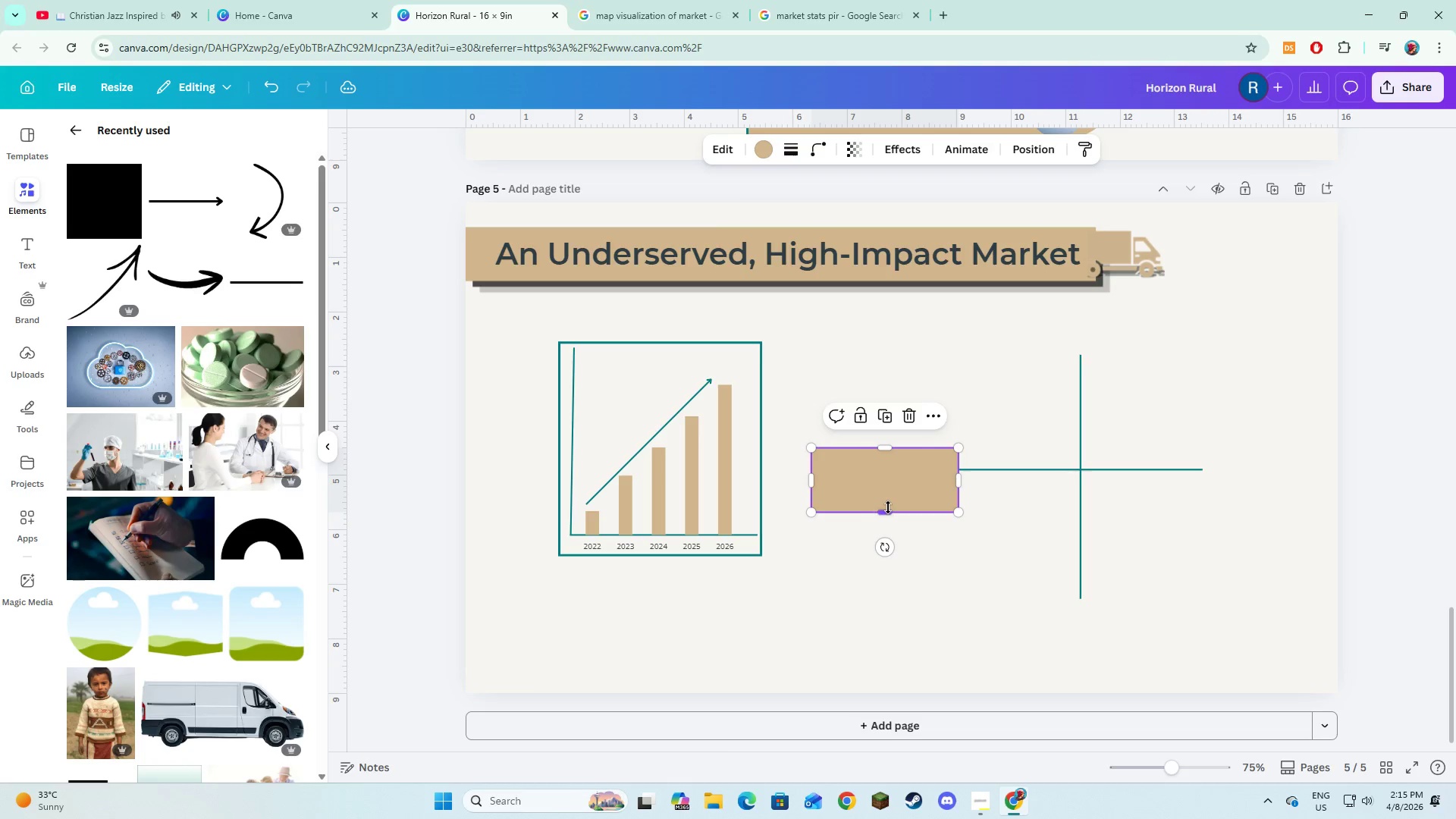 
left_click_drag(start_coordinate=[888, 507], to_coordinate=[890, 480])
 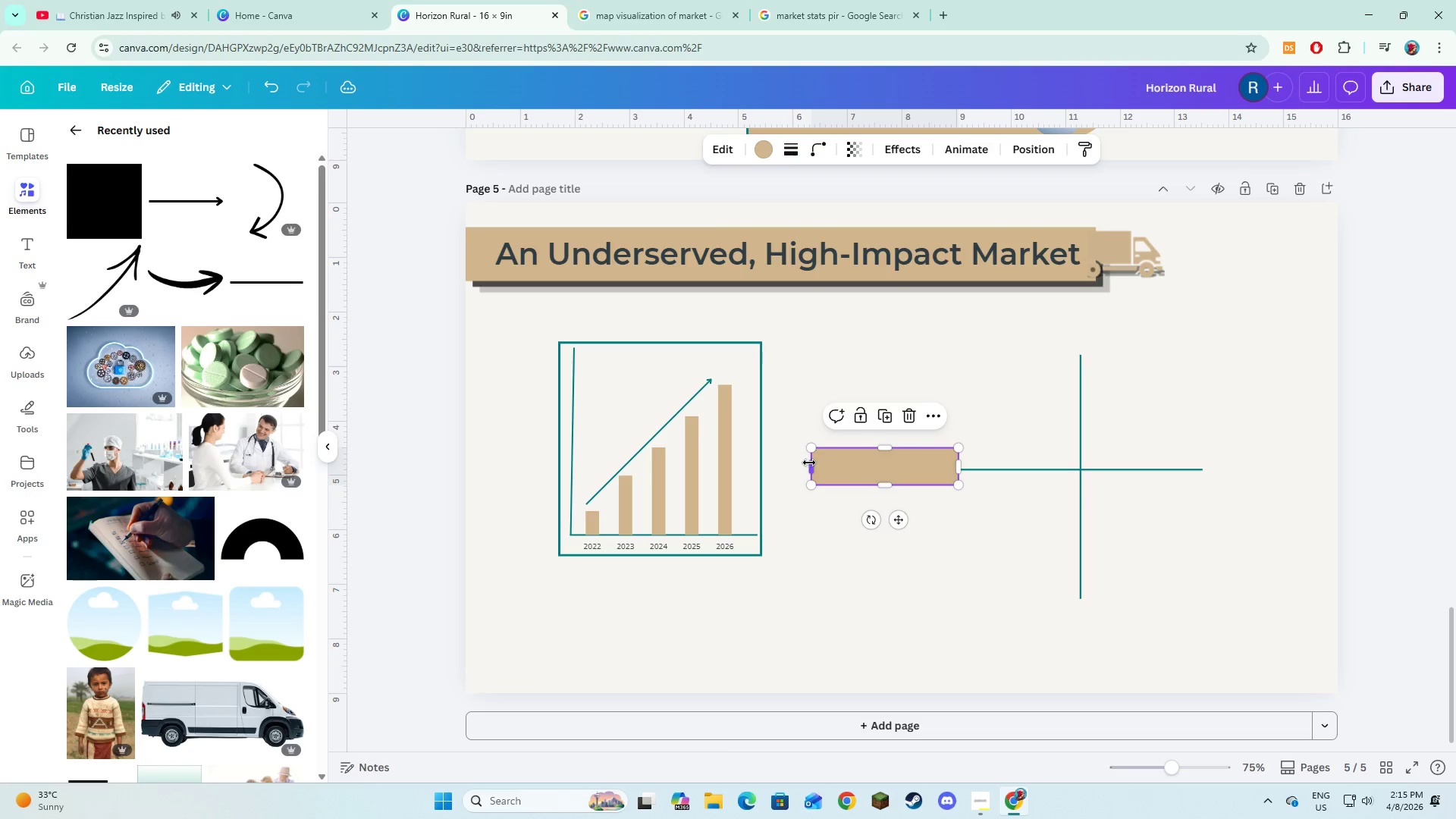 
left_click_drag(start_coordinate=[809, 463], to_coordinate=[824, 463])
 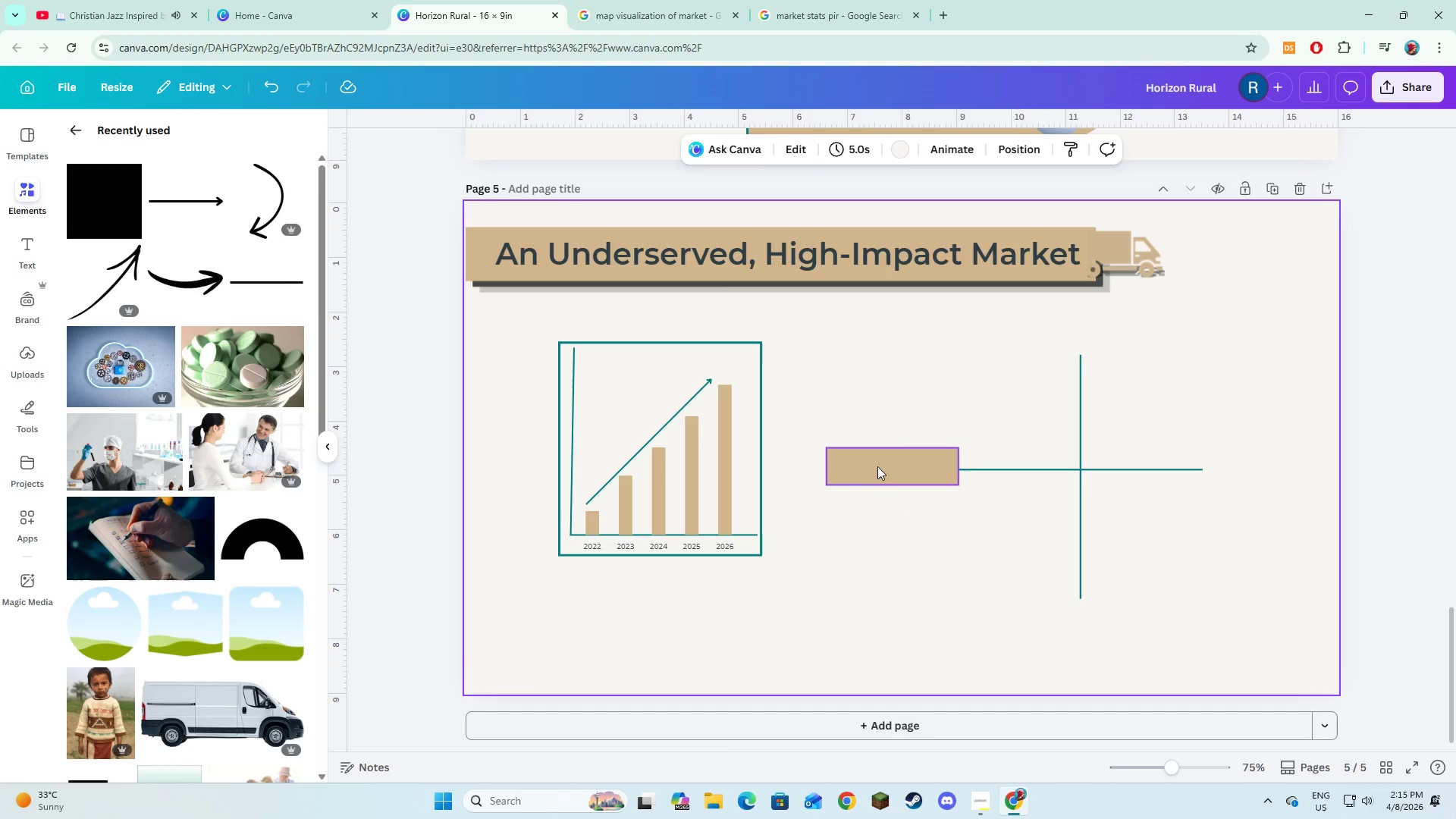 
left_click([878, 463])
 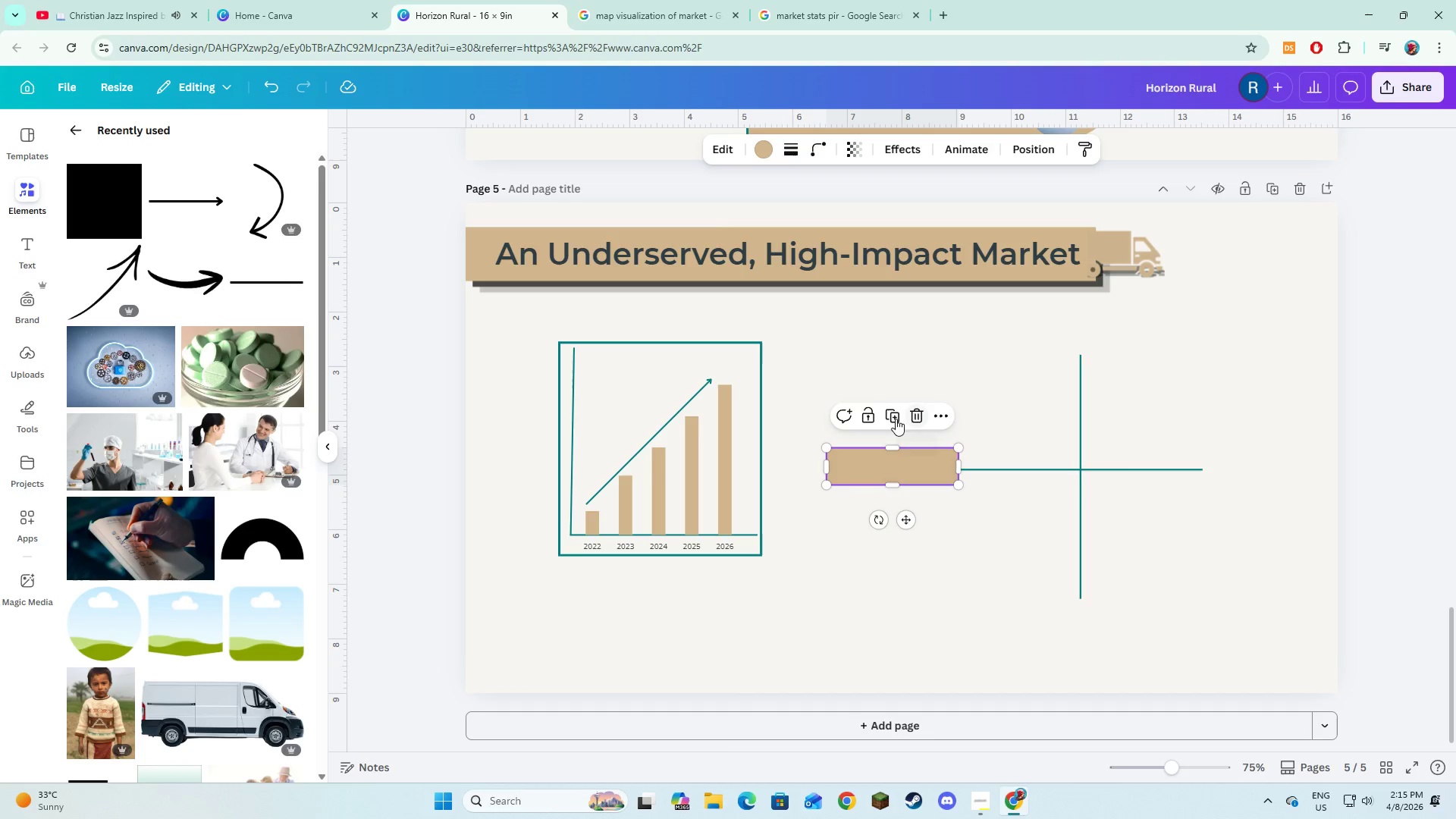 
left_click([892, 416])
 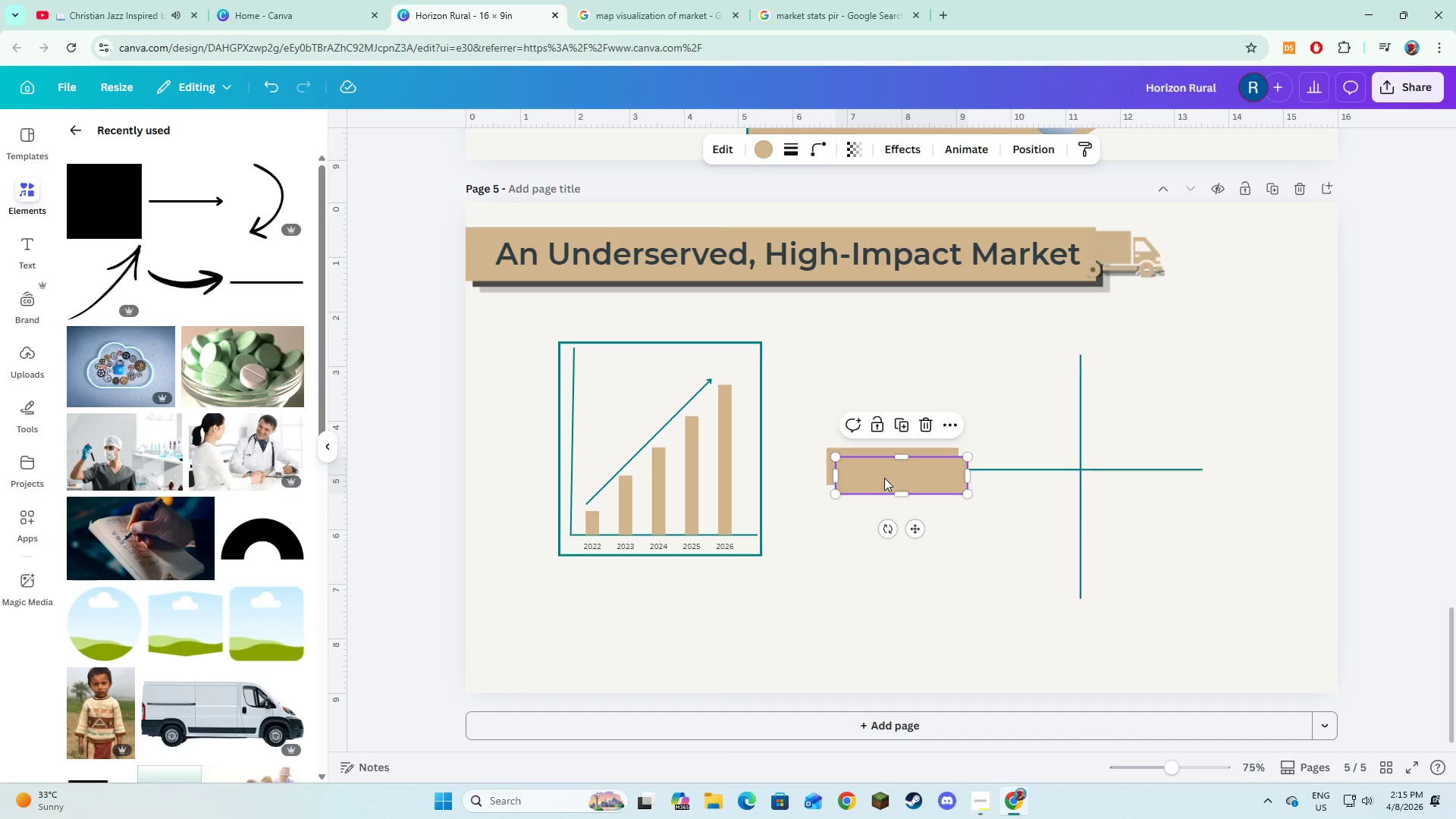 
left_click_drag(start_coordinate=[884, 478], to_coordinate=[1251, 472])
 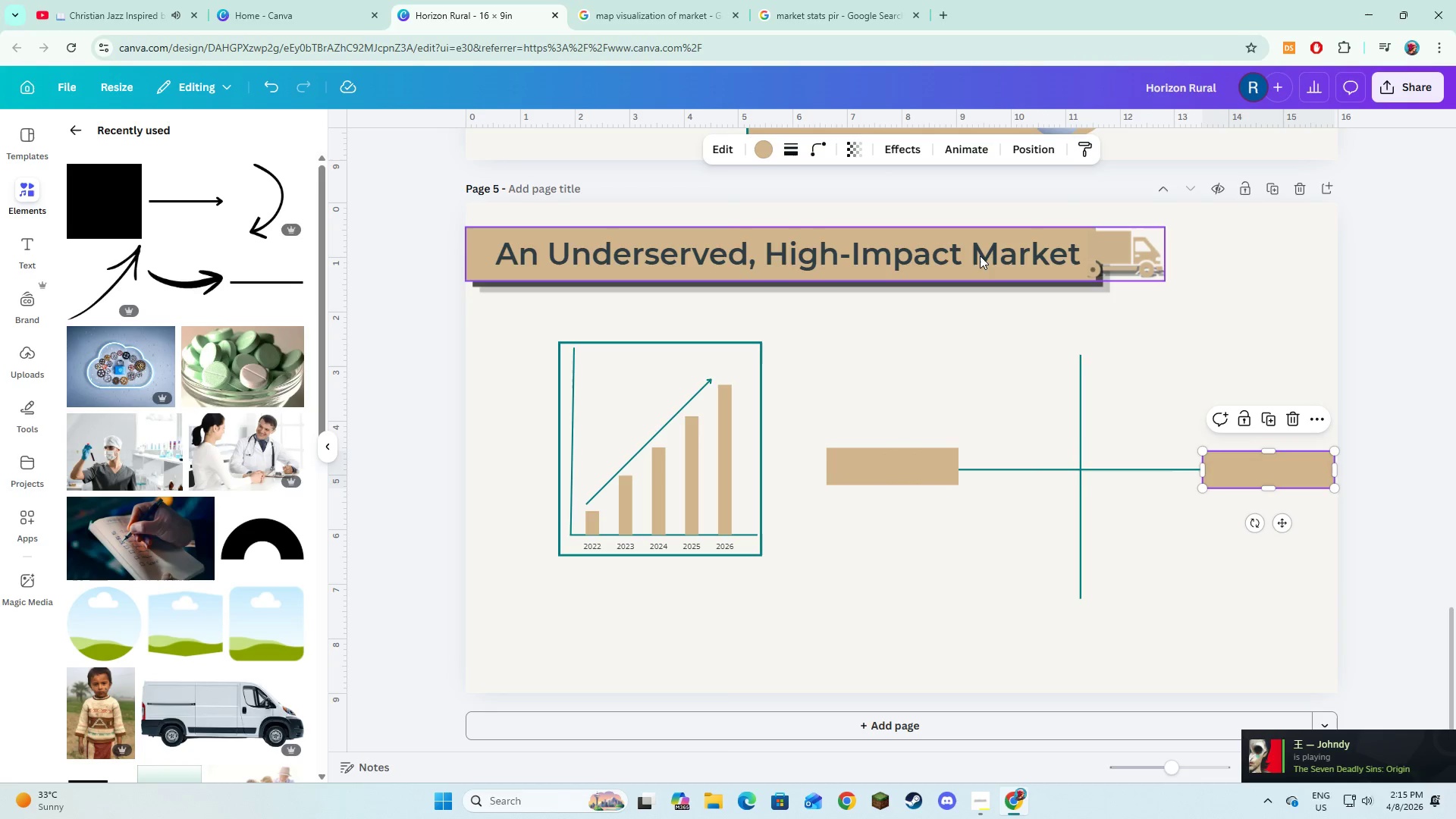 
left_click([759, 150])
 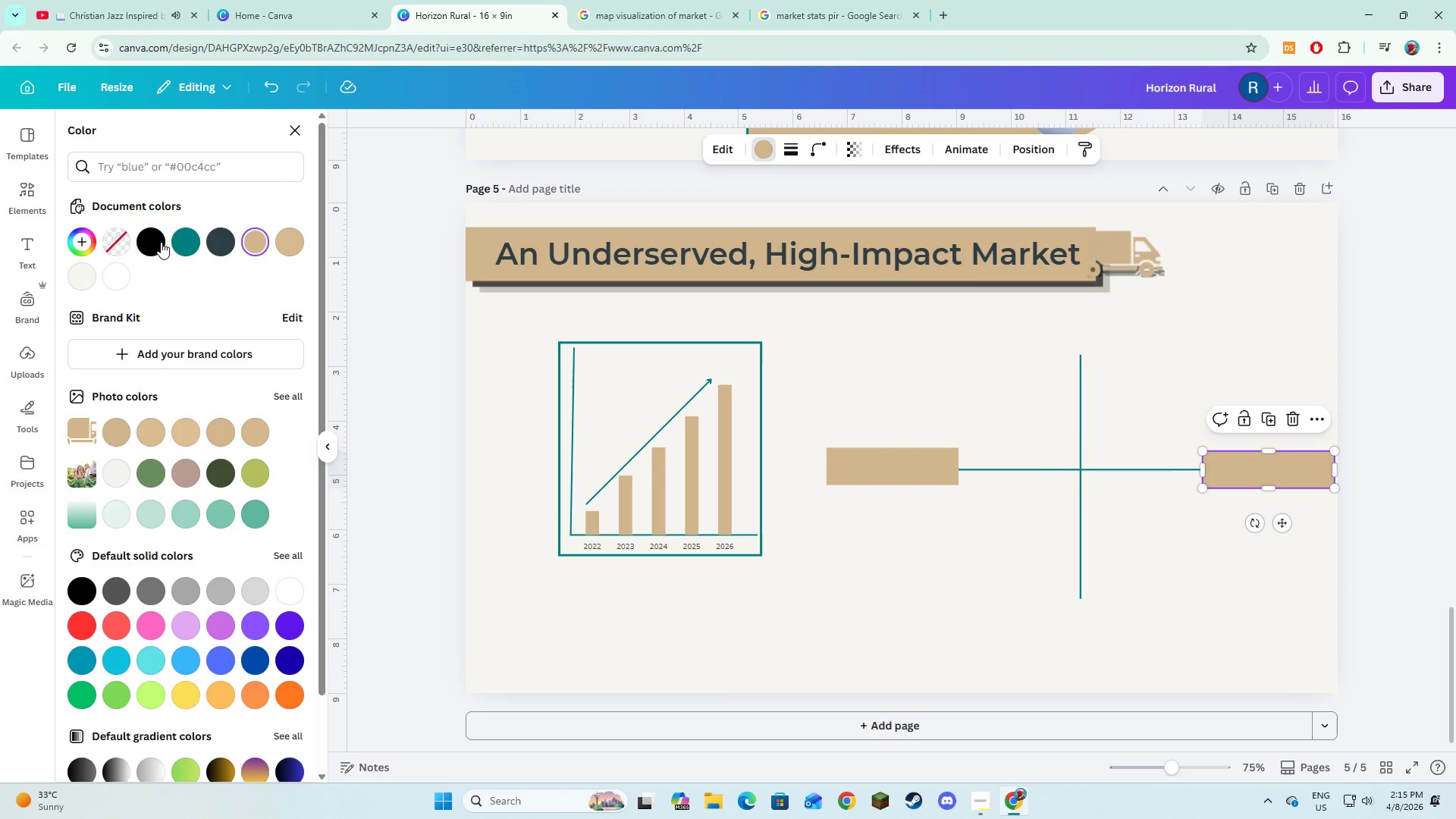 
left_click([174, 244])
 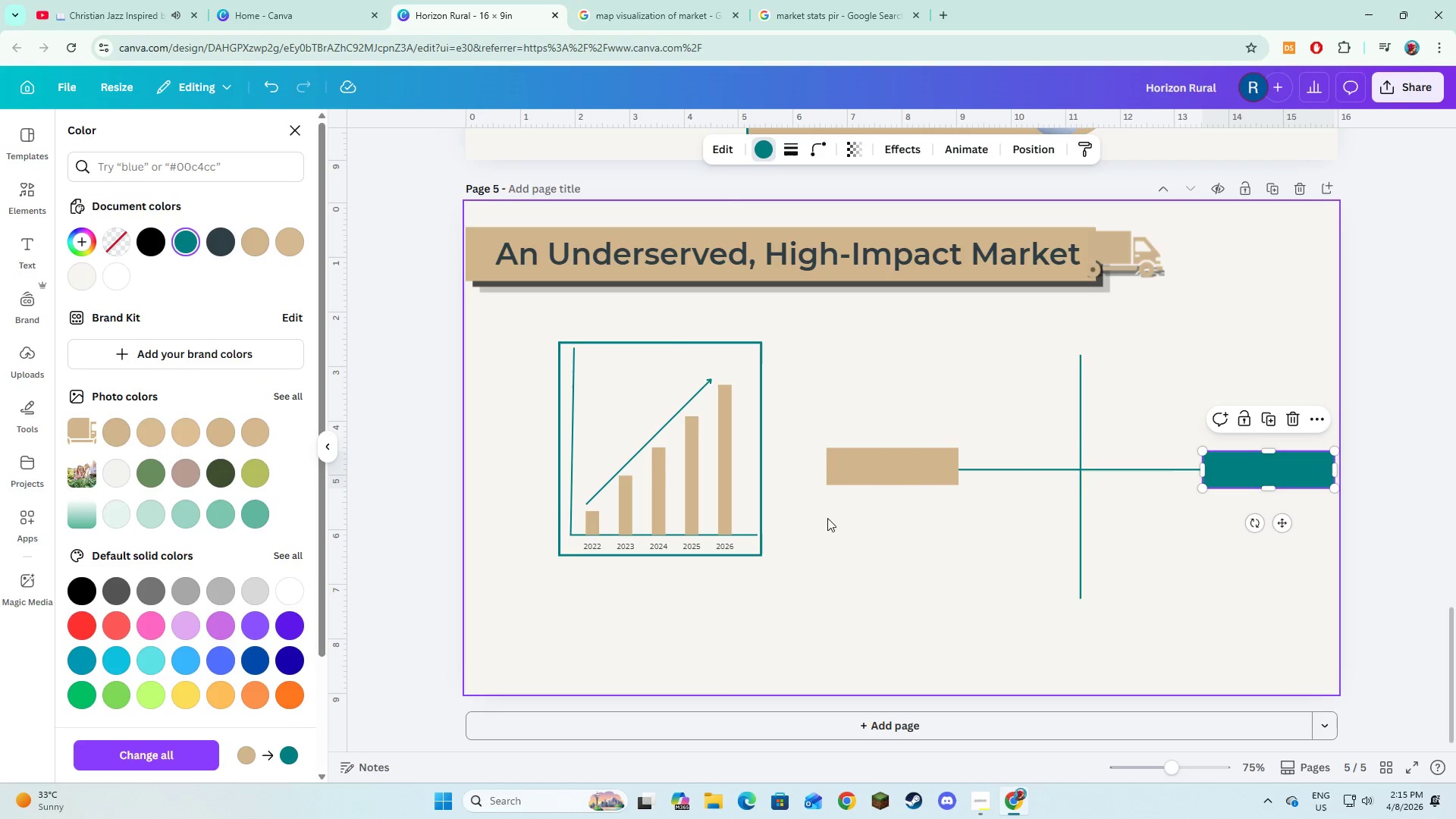 
left_click([861, 552])
 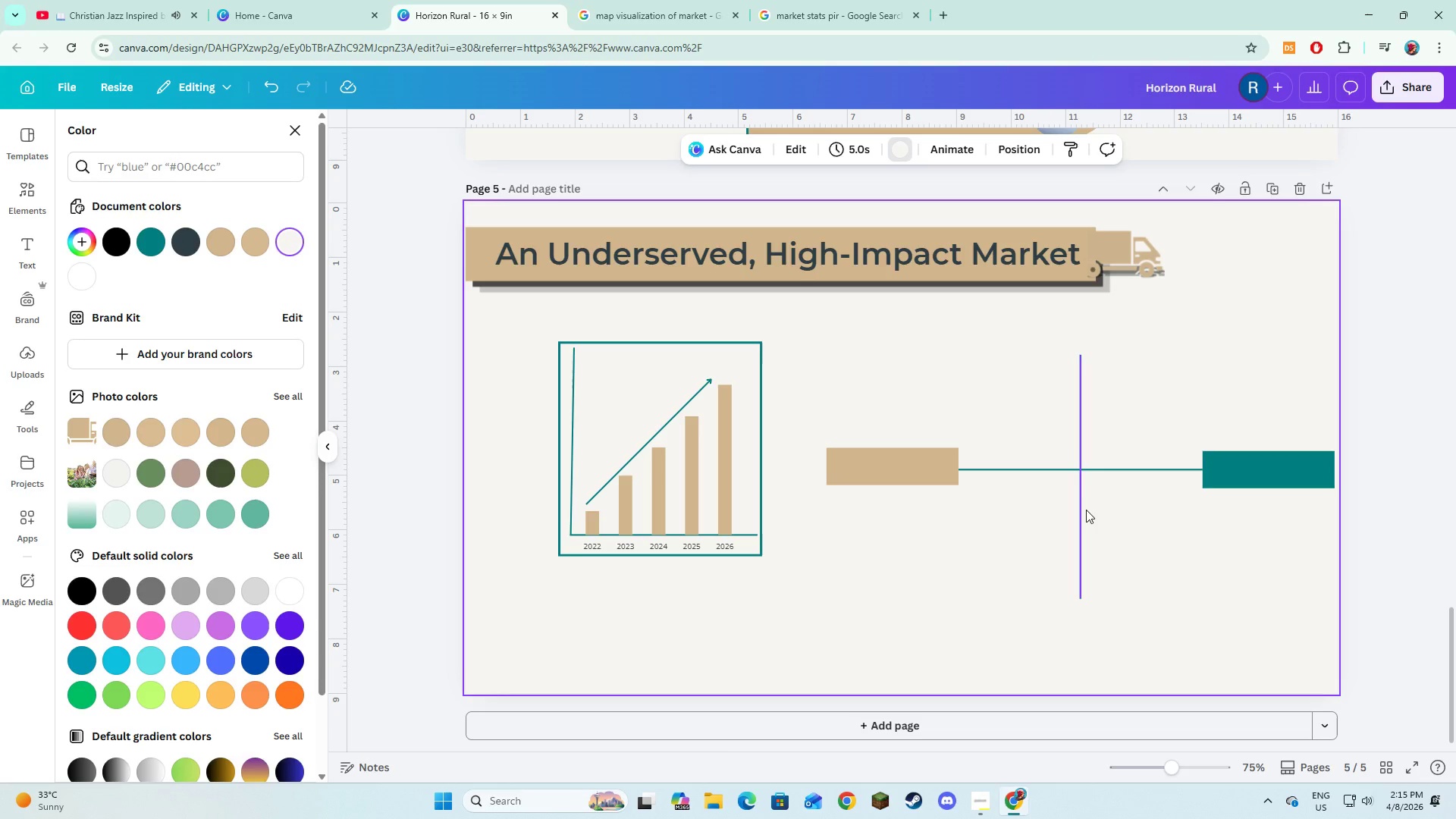 
left_click([1084, 516])
 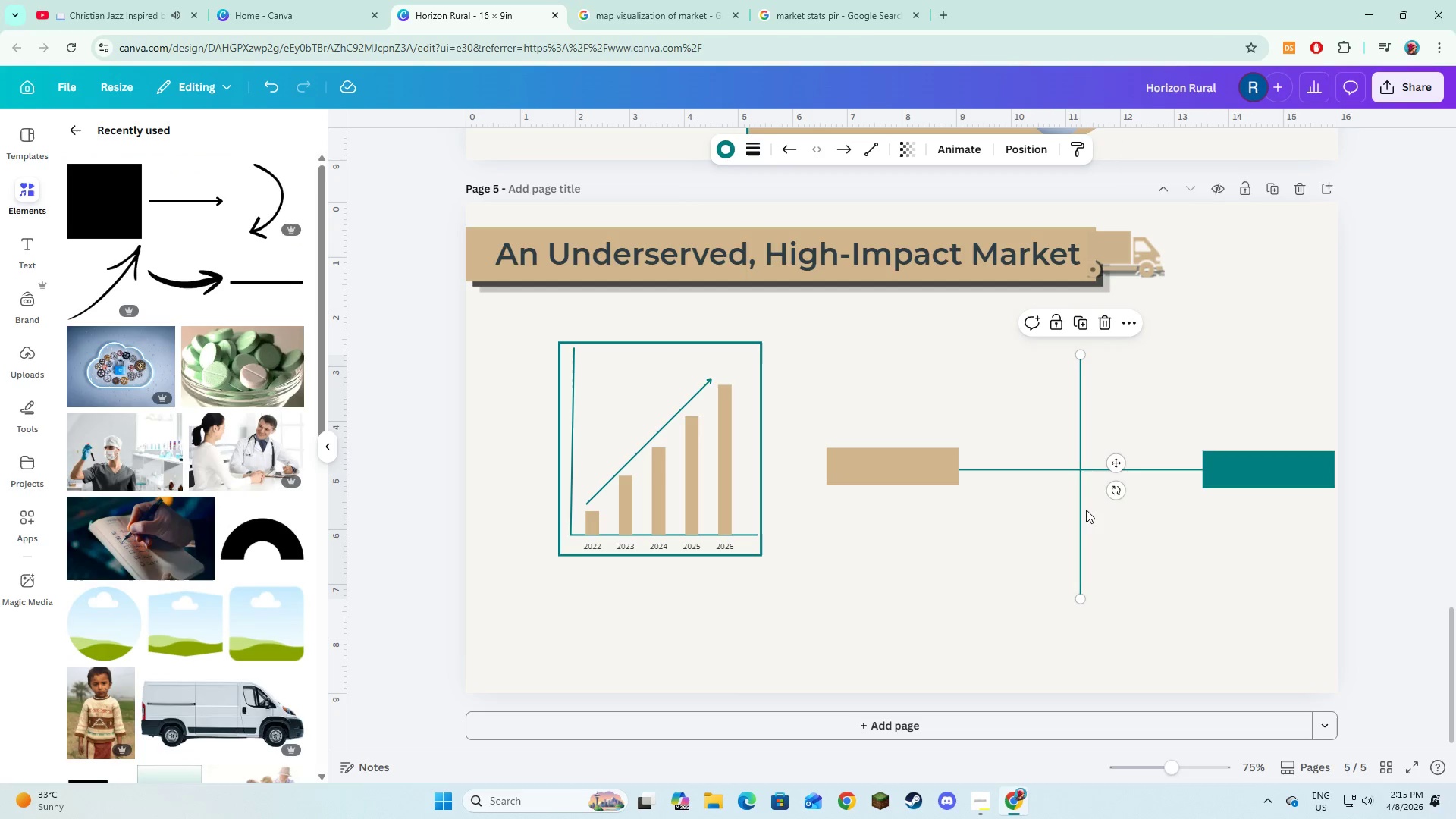 
hold_key(key=ShiftLeft, duration=1.2)
left_click([1068, 469])